 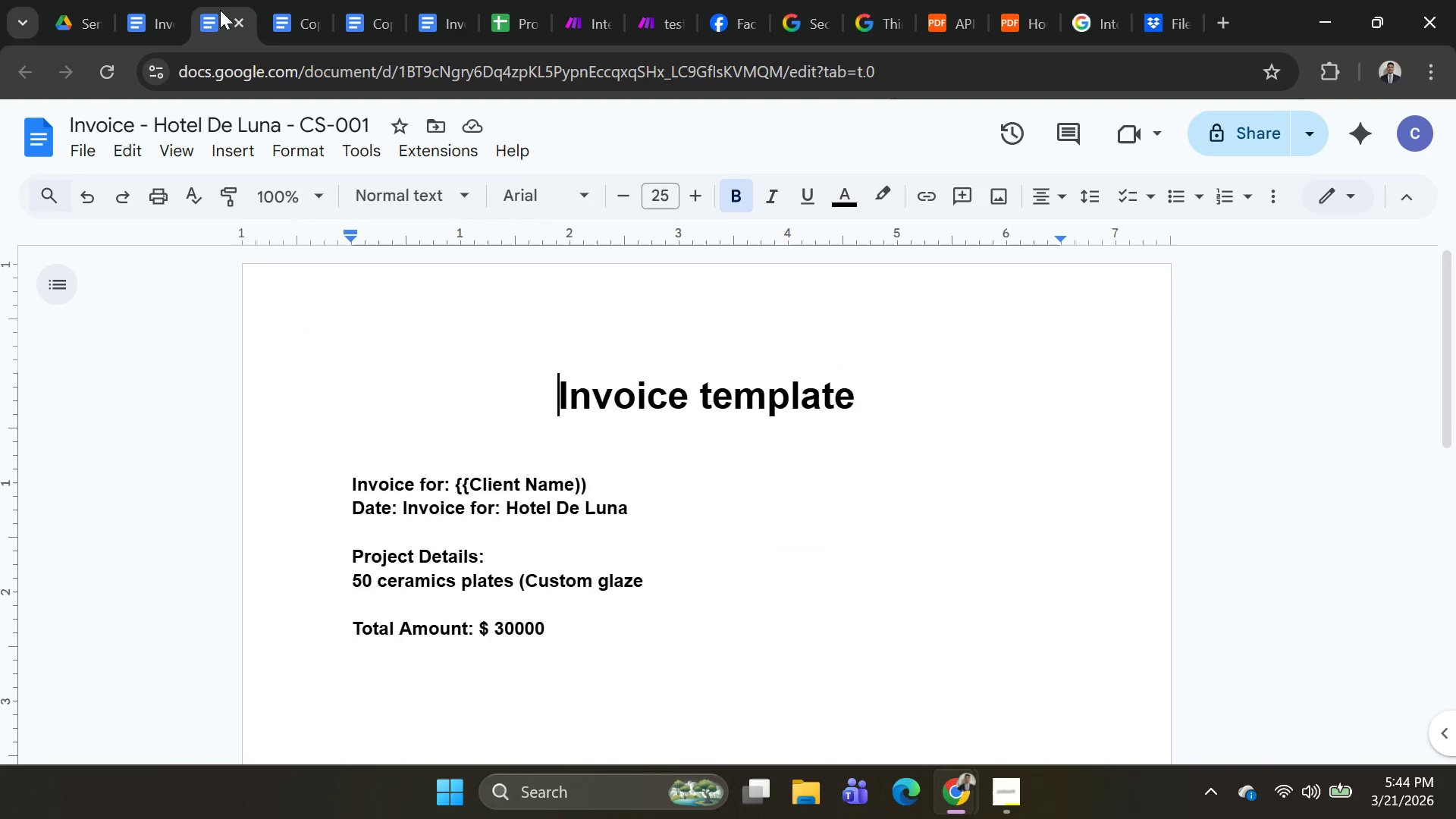 
left_click([287, 14])
 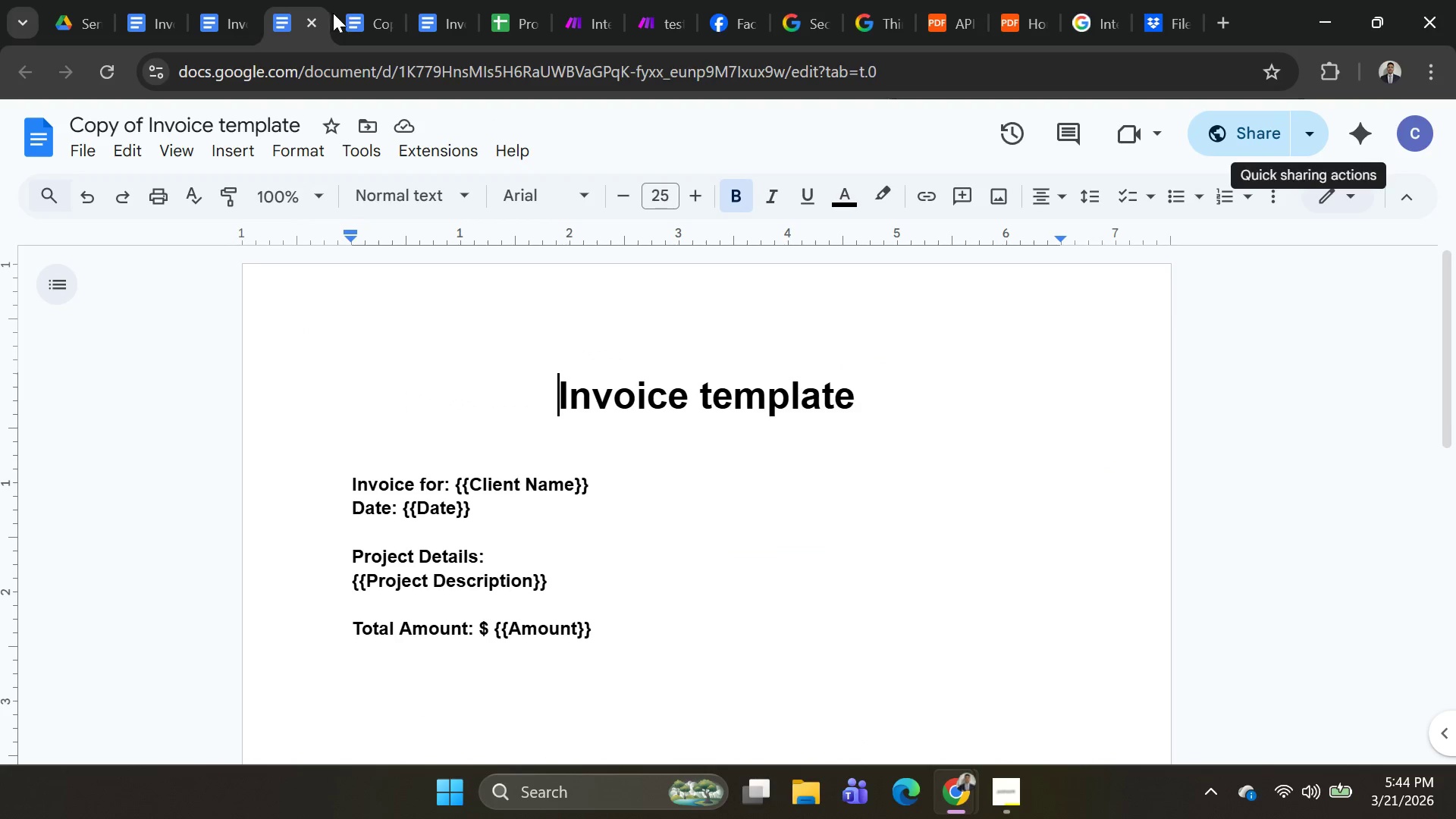 
left_click([342, 13])
 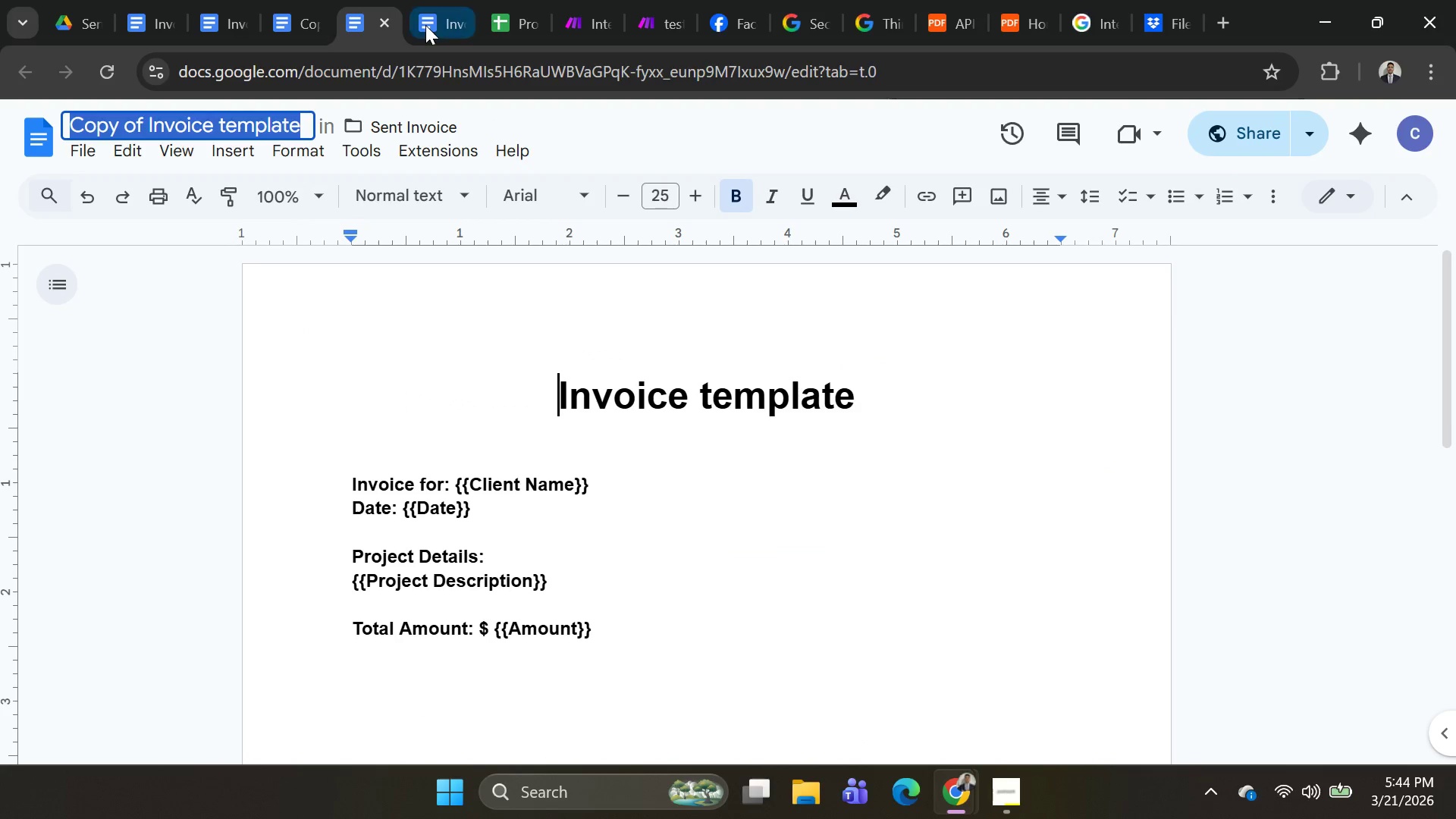 
left_click([425, 25])
 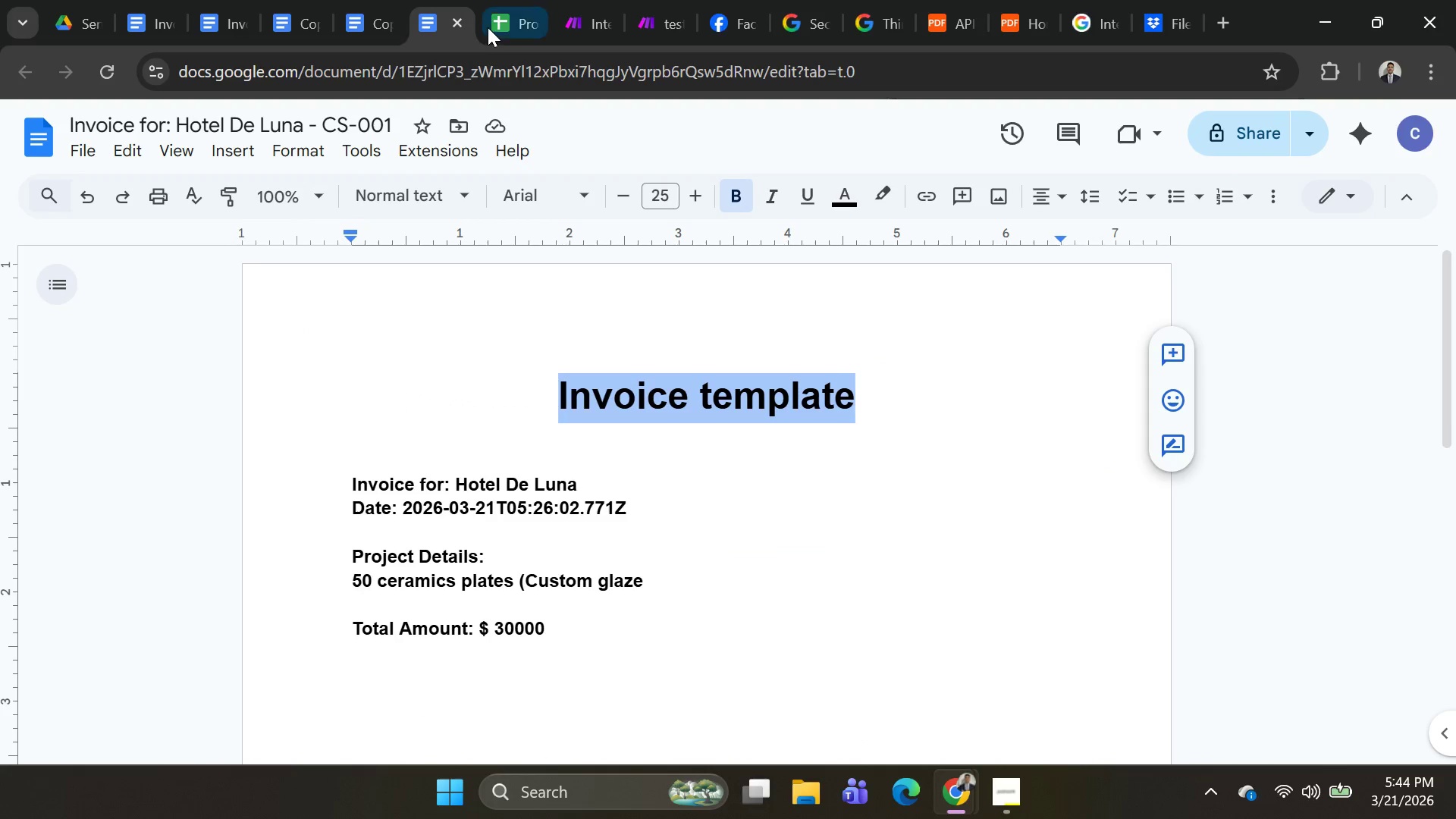 
left_click([496, 24])
 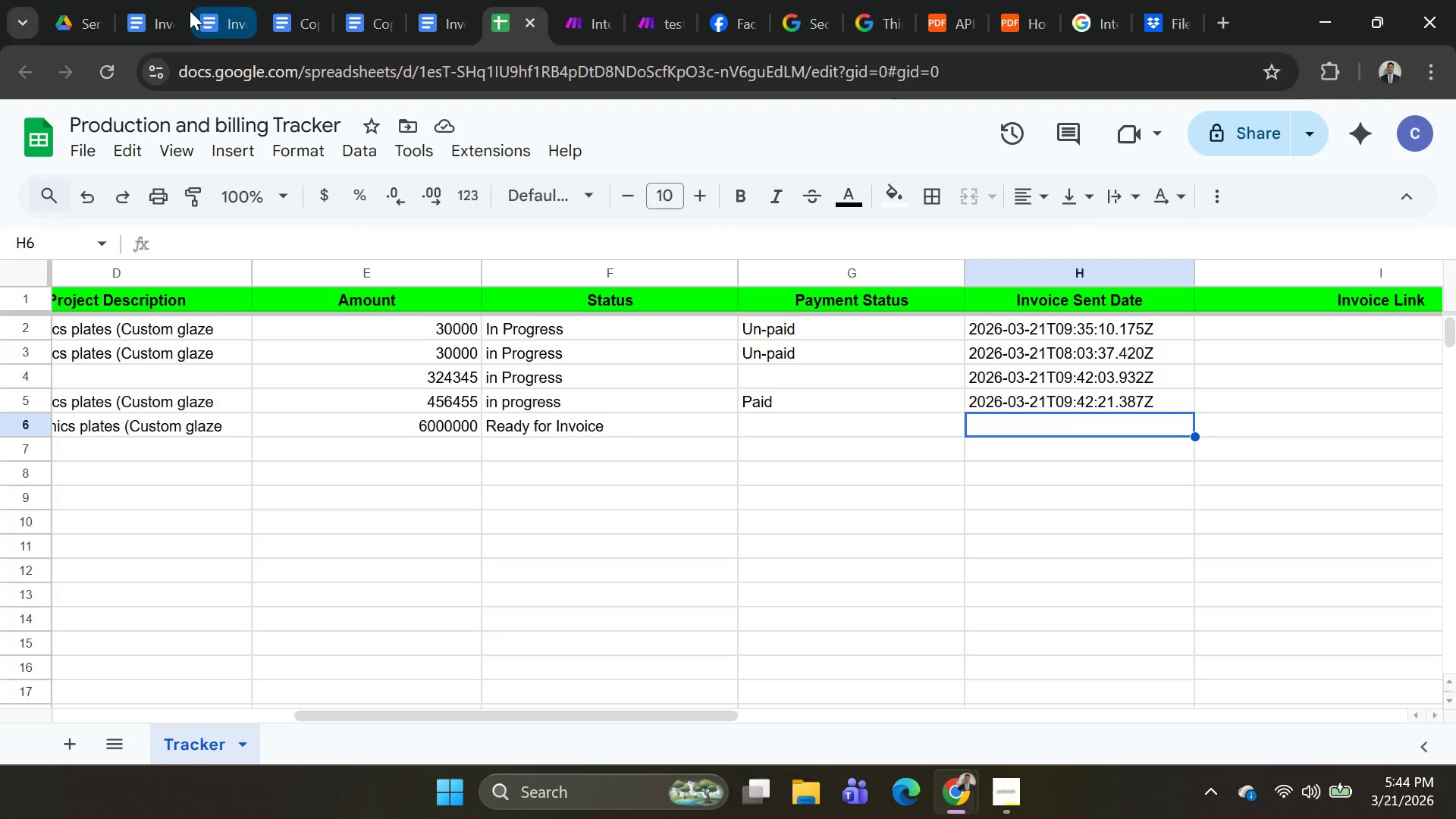 
left_click([143, 12])
 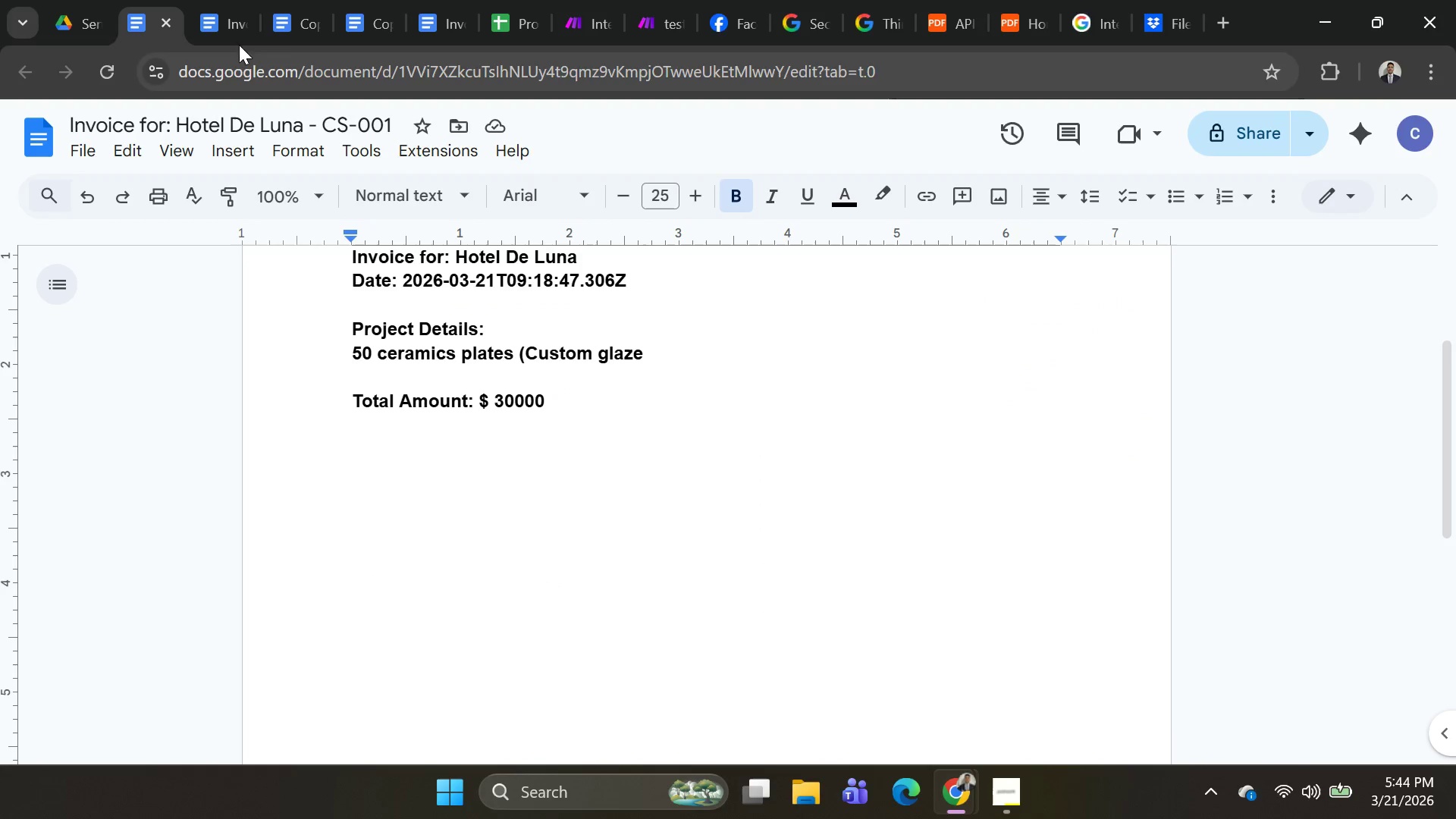 
left_click([224, 33])
 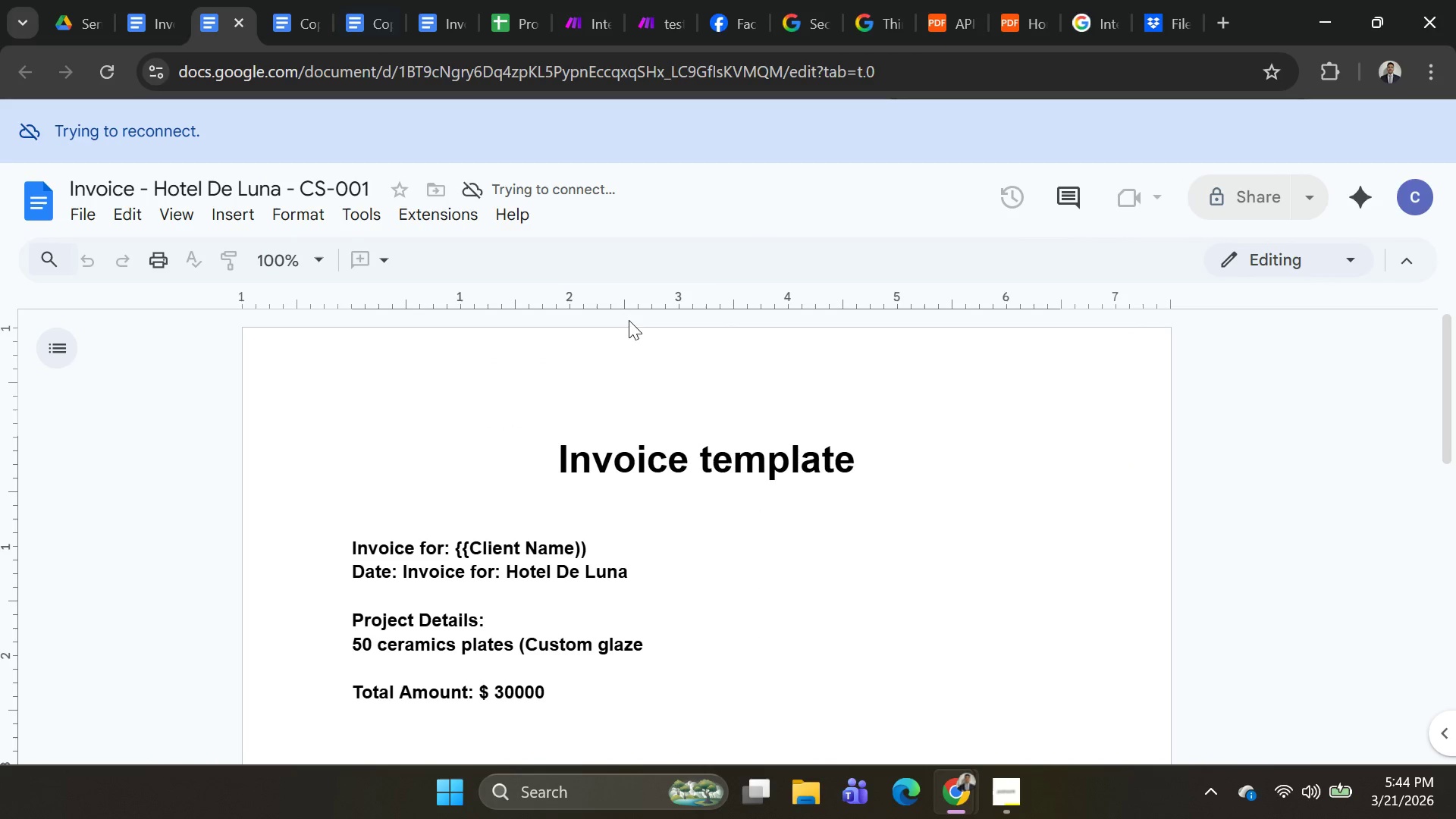 
scroll: coordinate [599, 212], scroll_direction: none, amount: 0.0
 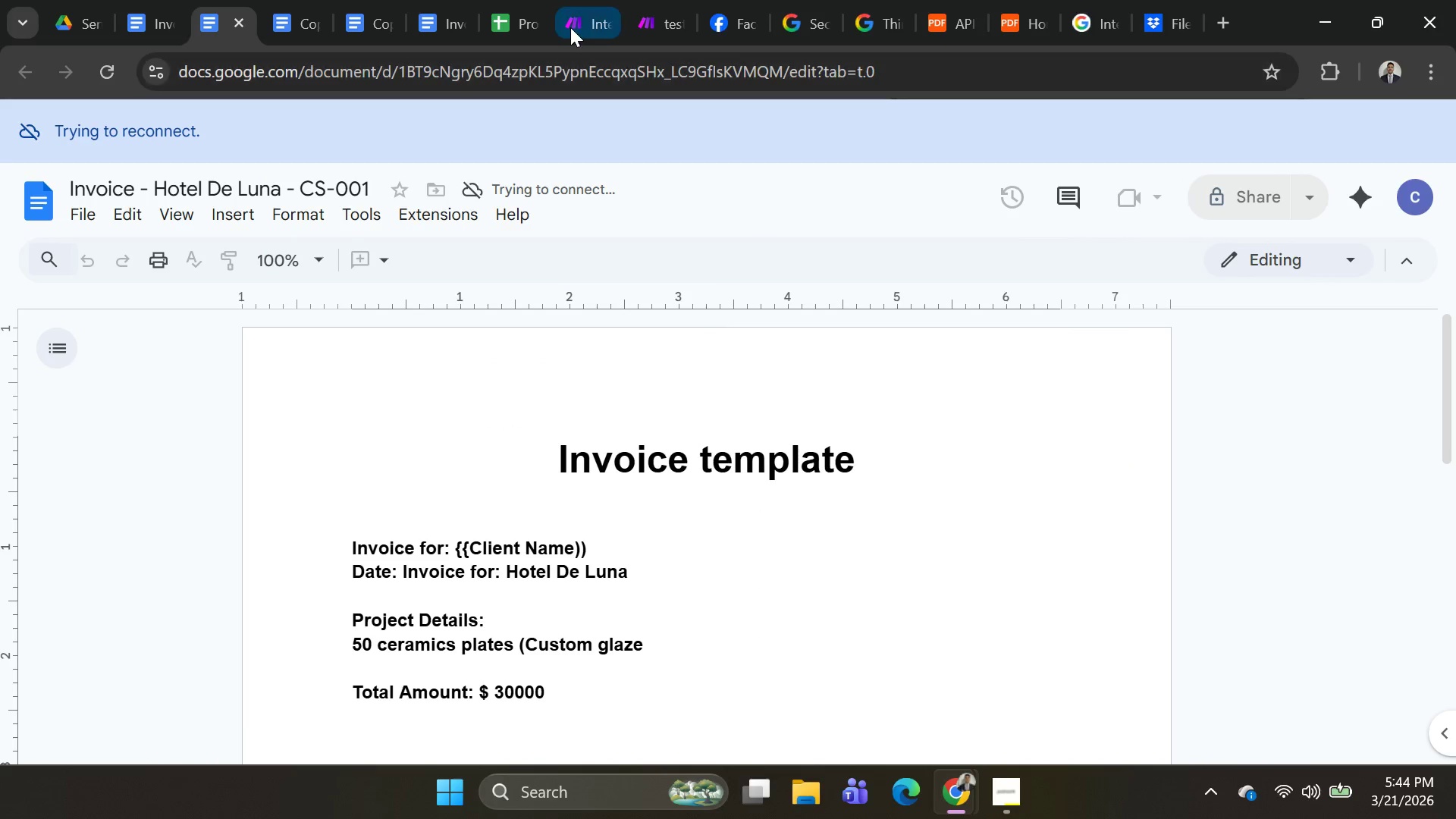 
left_click([570, 27])
 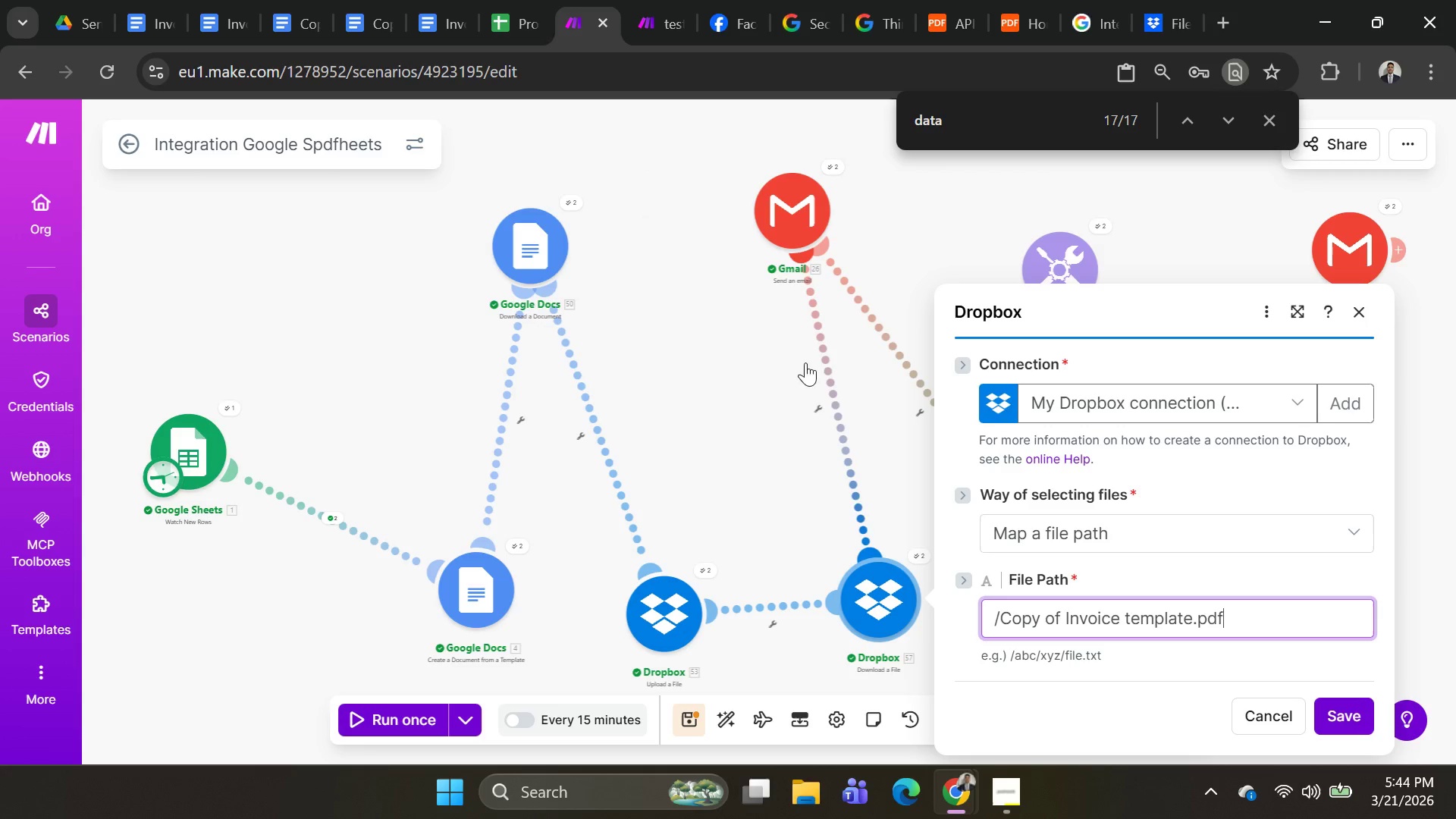 
scroll: coordinate [734, 428], scroll_direction: down, amount: 1.0
 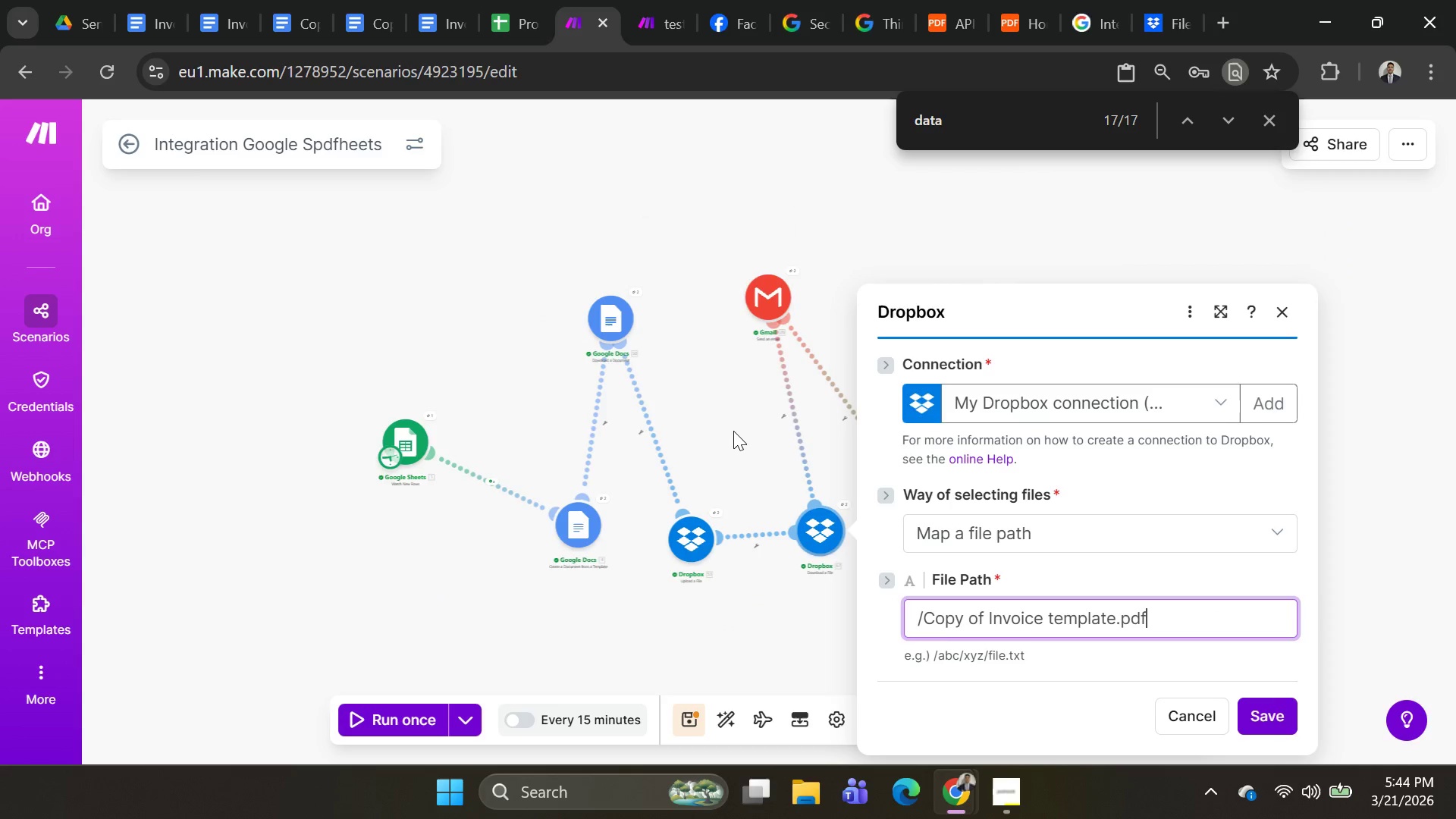 
scroll: coordinate [731, 431], scroll_direction: none, amount: 0.0
 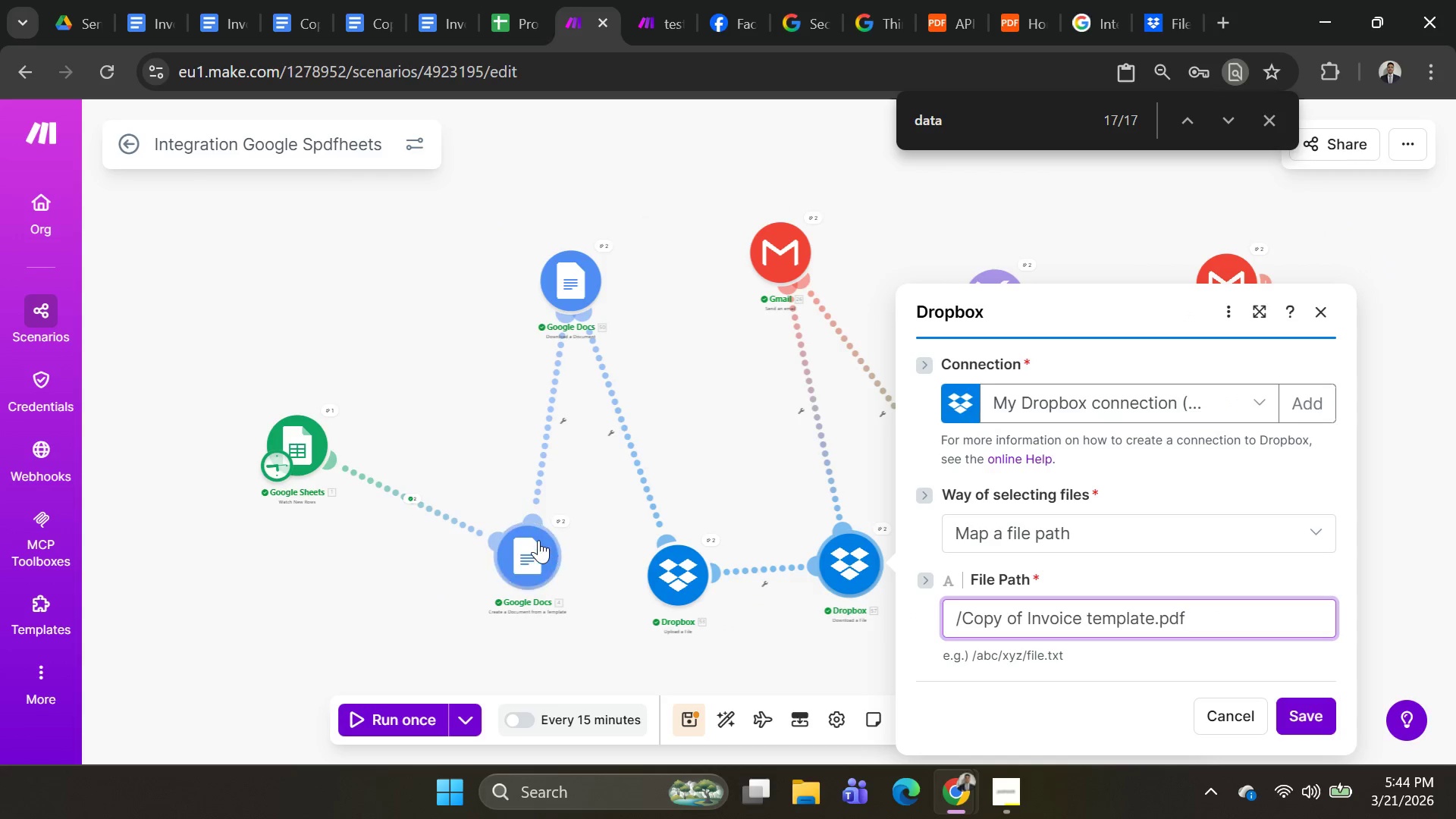 
left_click([538, 540])
 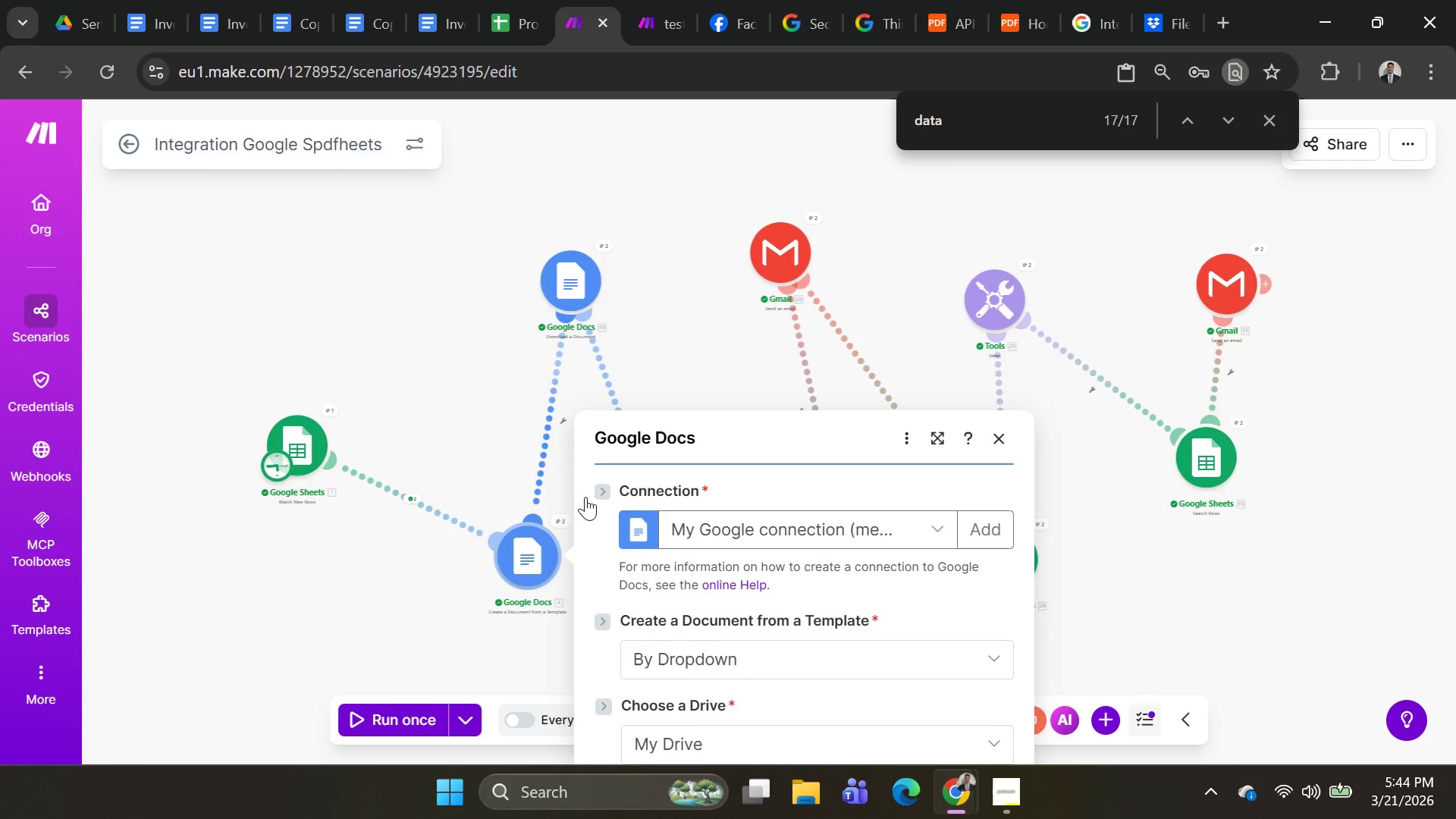 
scroll: coordinate [816, 542], scroll_direction: down, amount: 12.0
 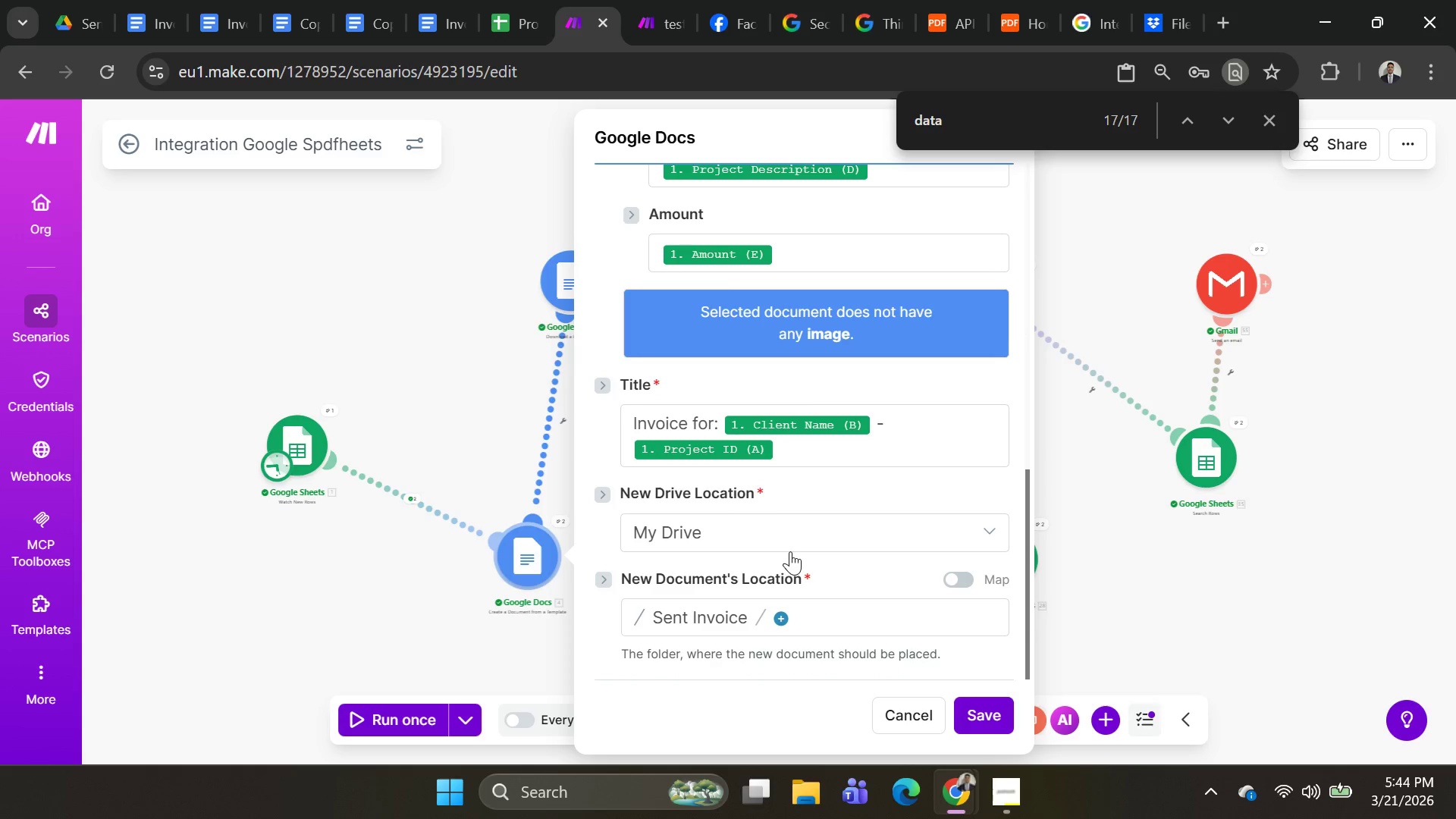 
scroll: coordinate [800, 551], scroll_direction: up, amount: 2.0
 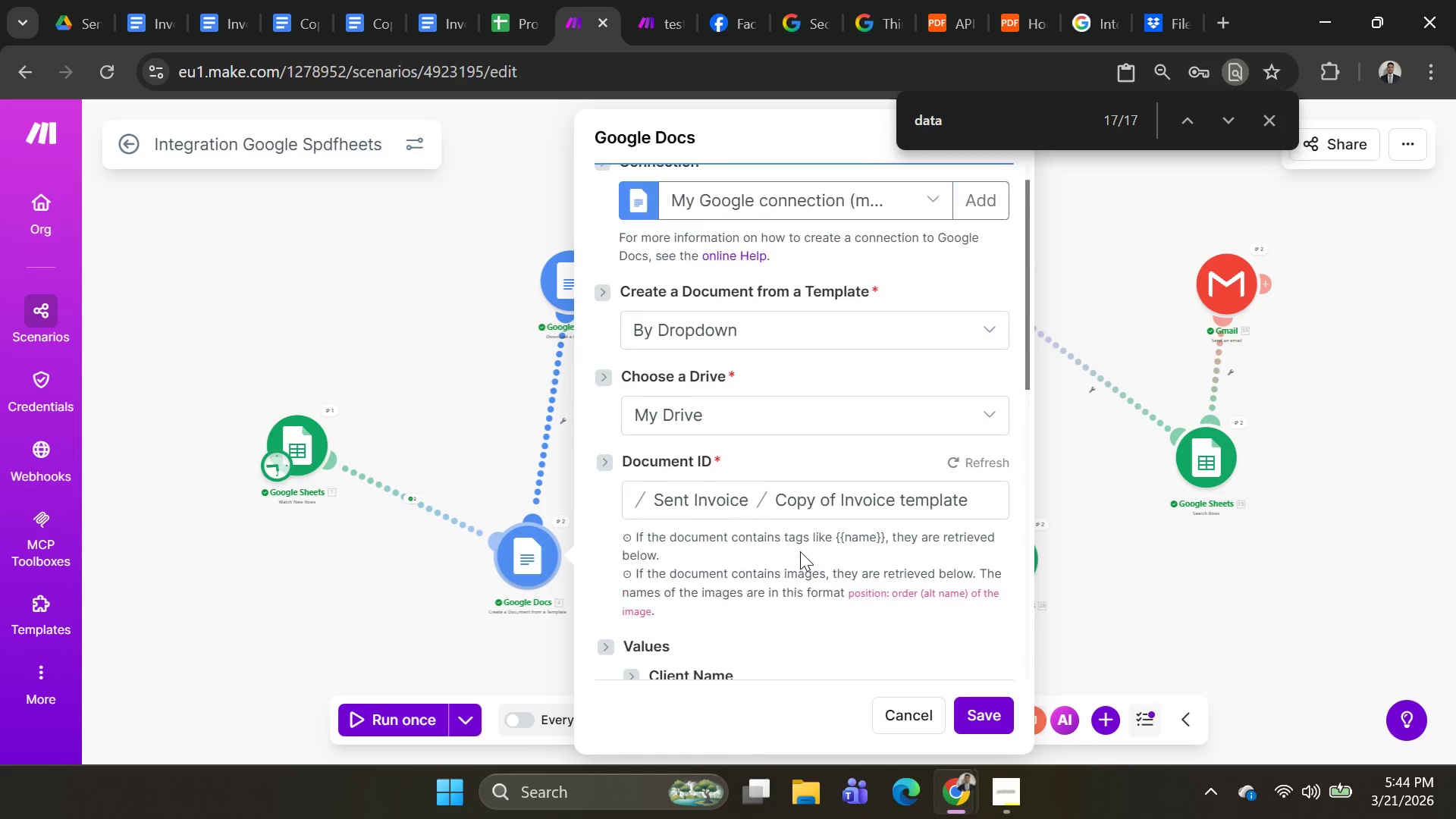 
scroll: coordinate [800, 551], scroll_direction: down, amount: 3.0
 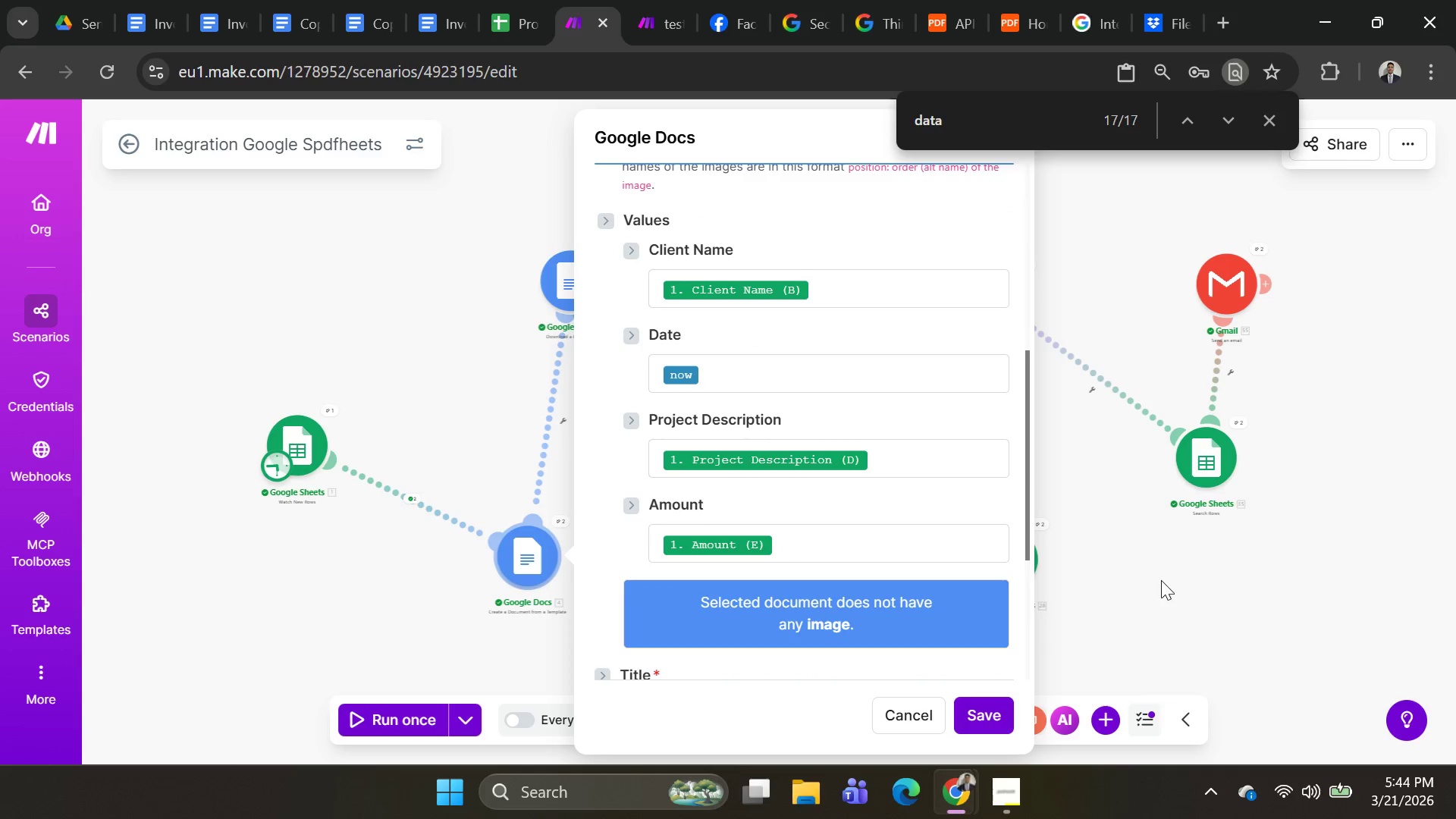 
left_click([1175, 582])
 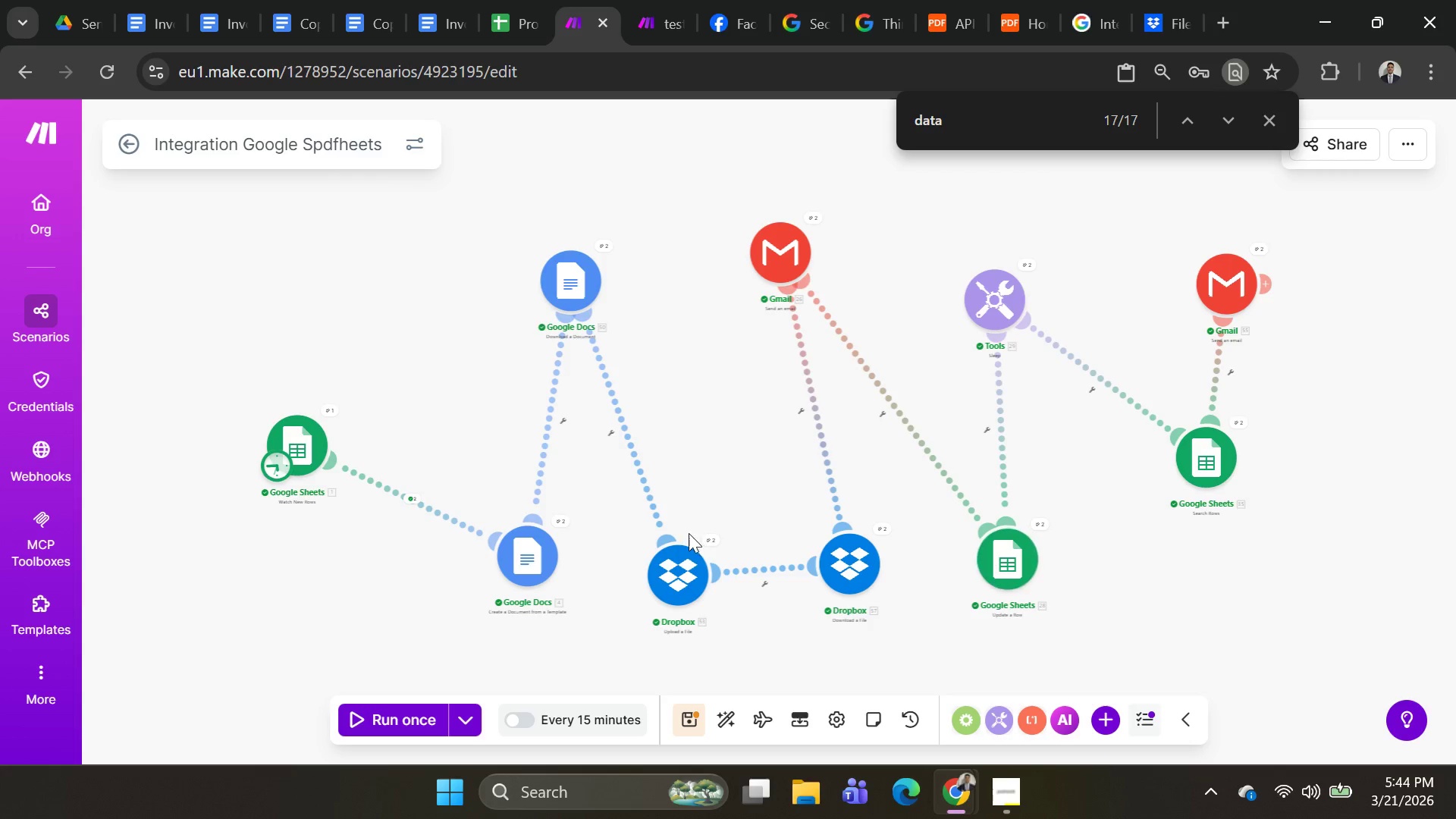 
left_click([824, 560])
 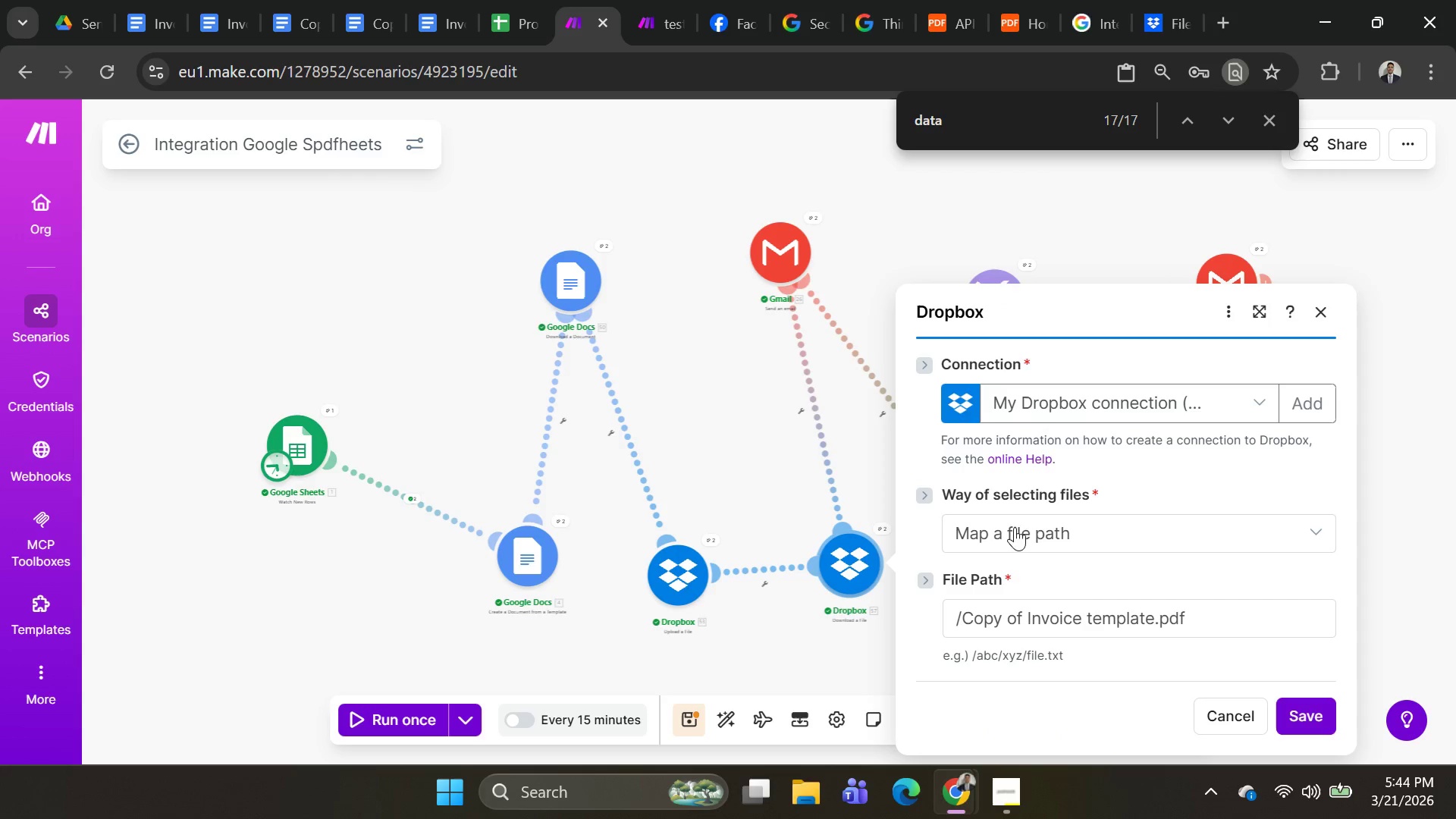 
scroll: coordinate [1095, 614], scroll_direction: down, amount: 5.0
 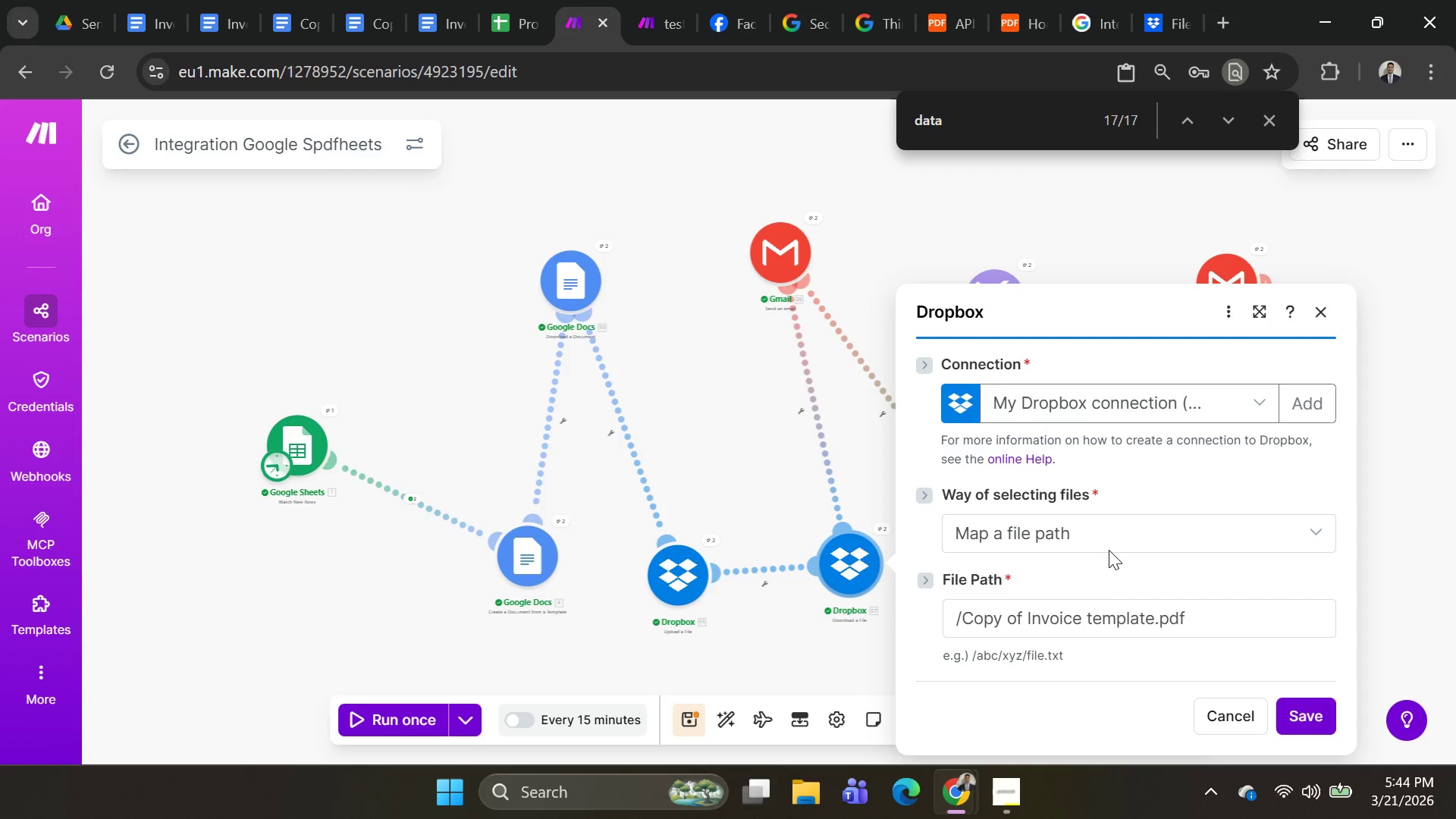 
left_click([1120, 538])
 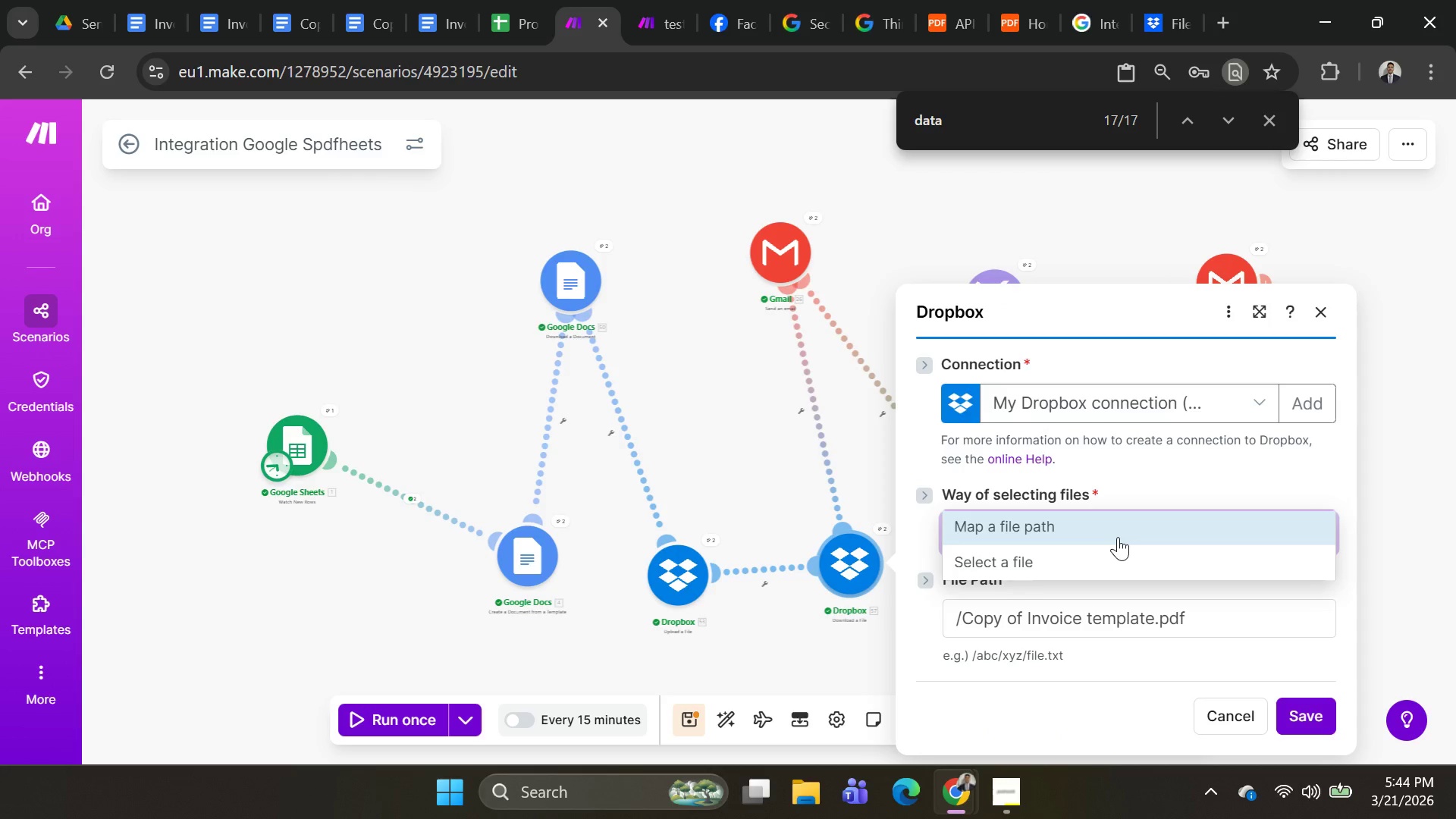 
left_click([1118, 537])
 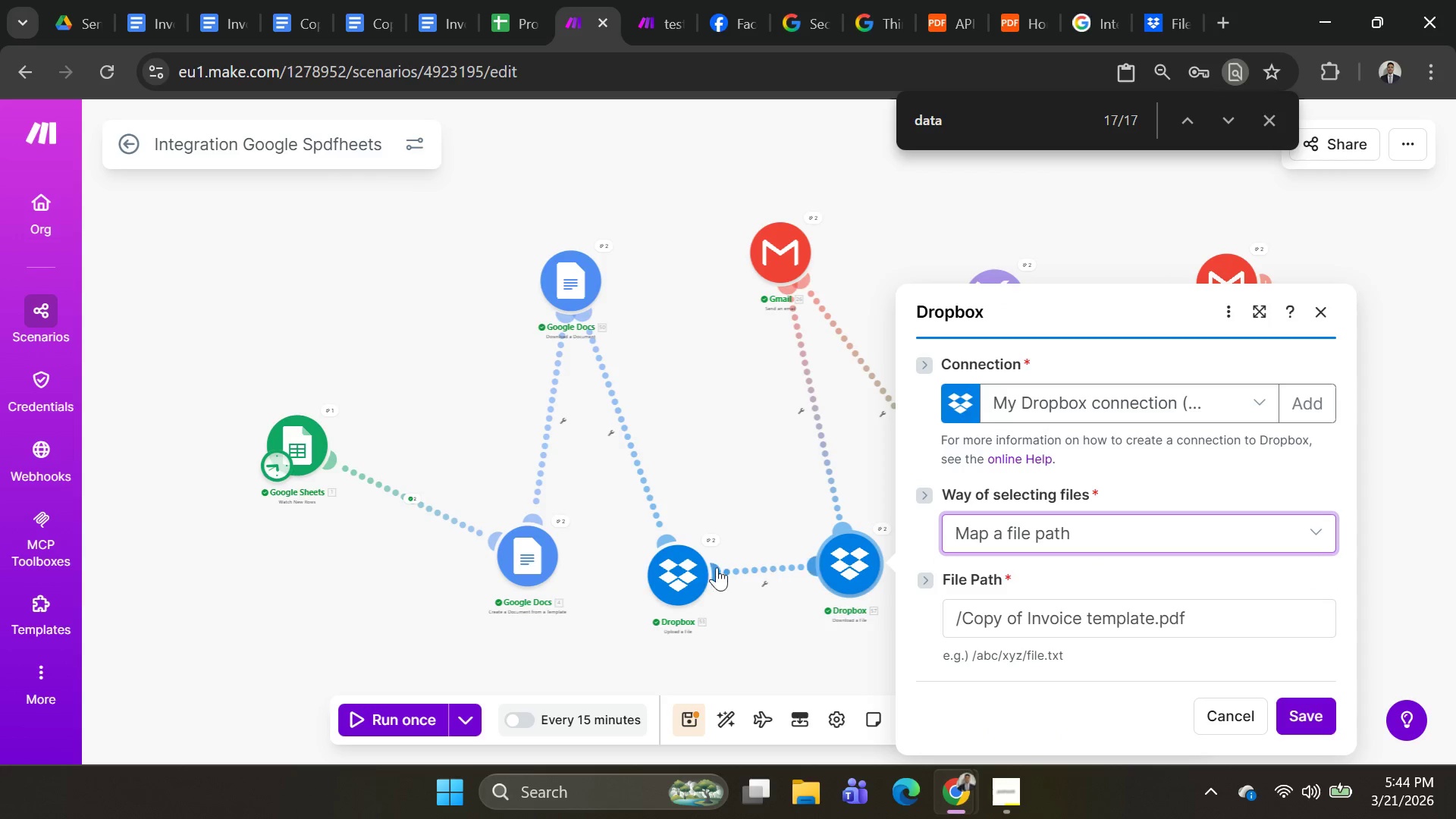 
left_click([687, 570])
 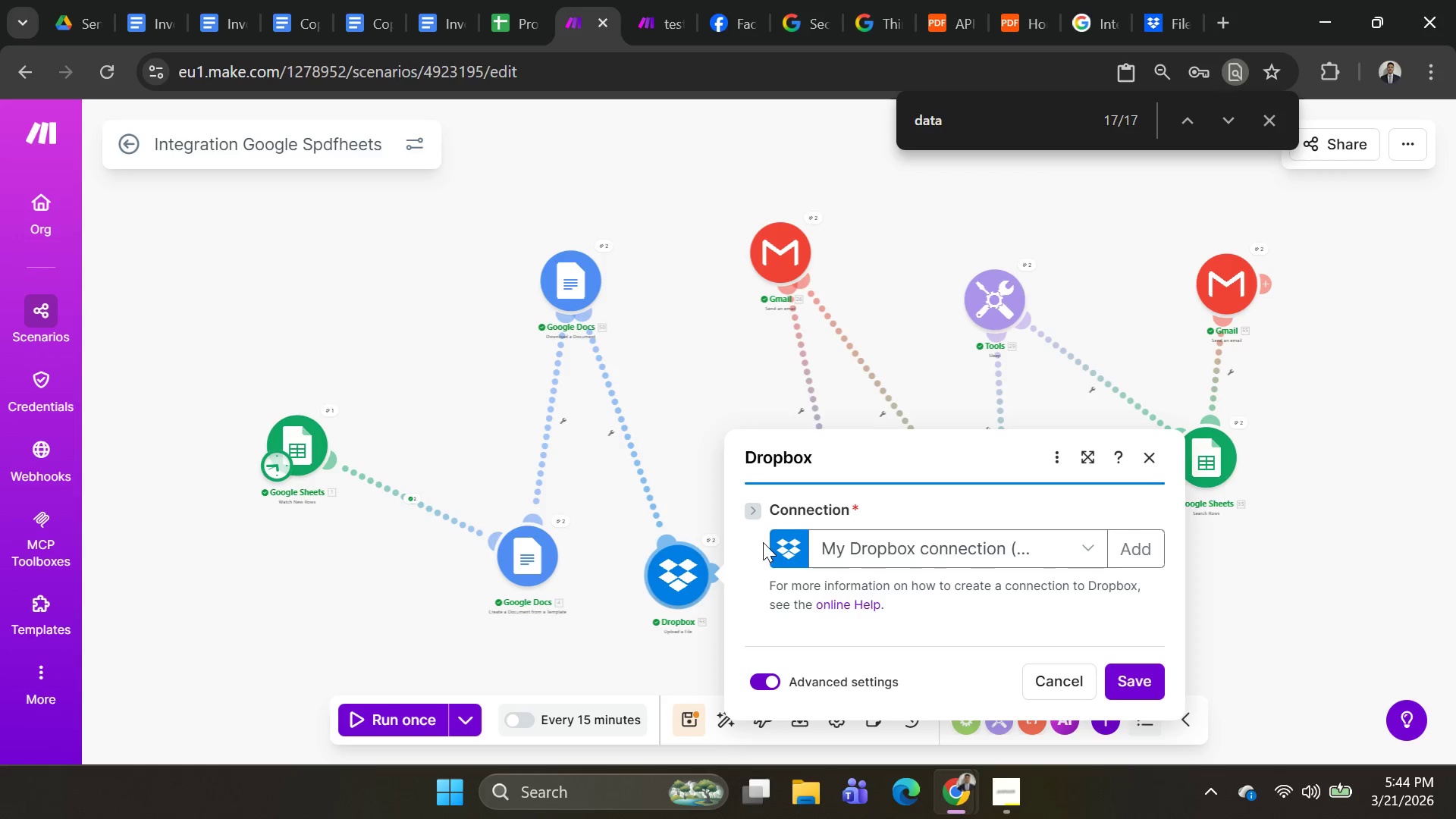 
scroll: coordinate [925, 537], scroll_direction: down, amount: 5.0
 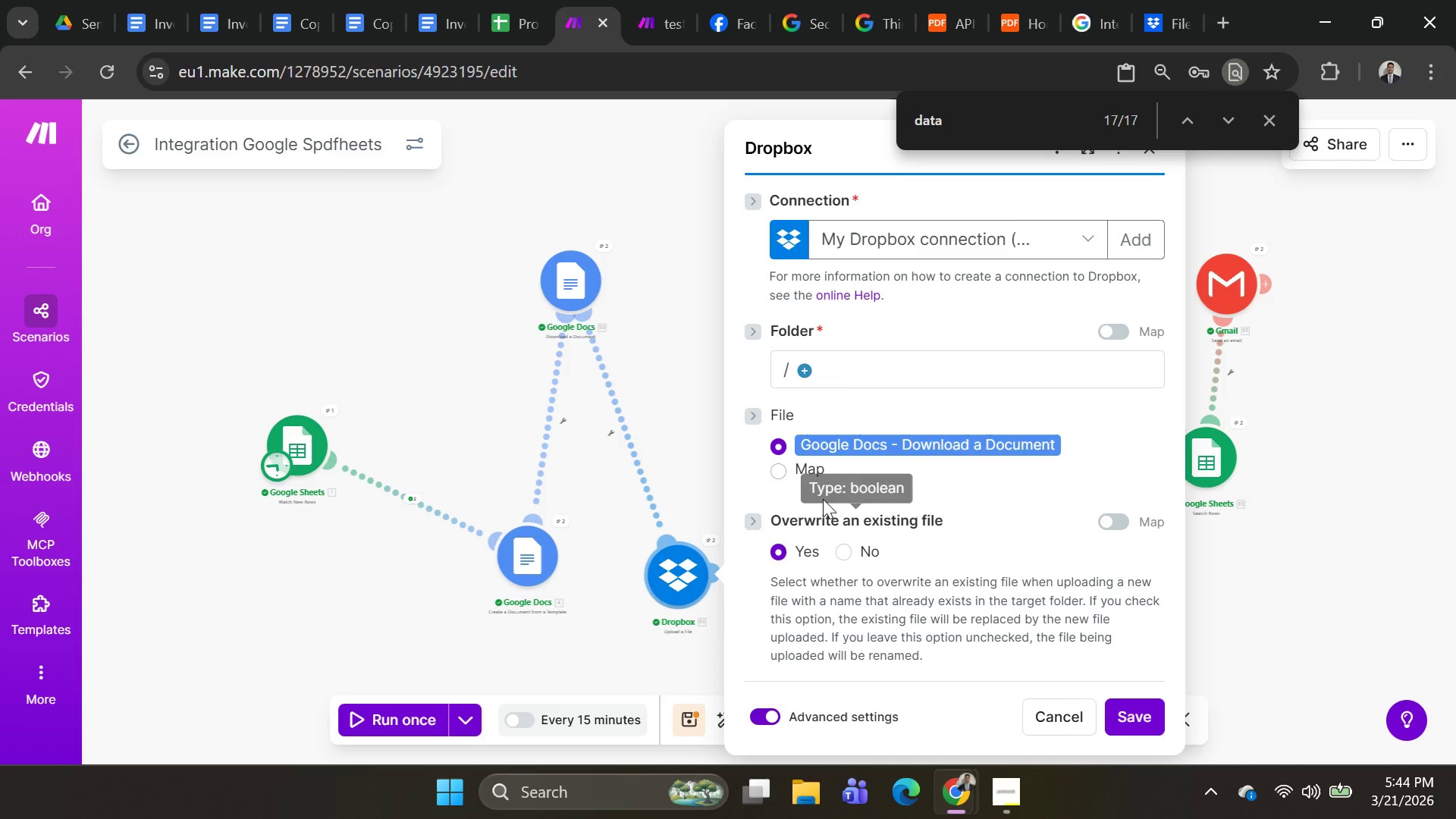 
left_click([795, 468])
 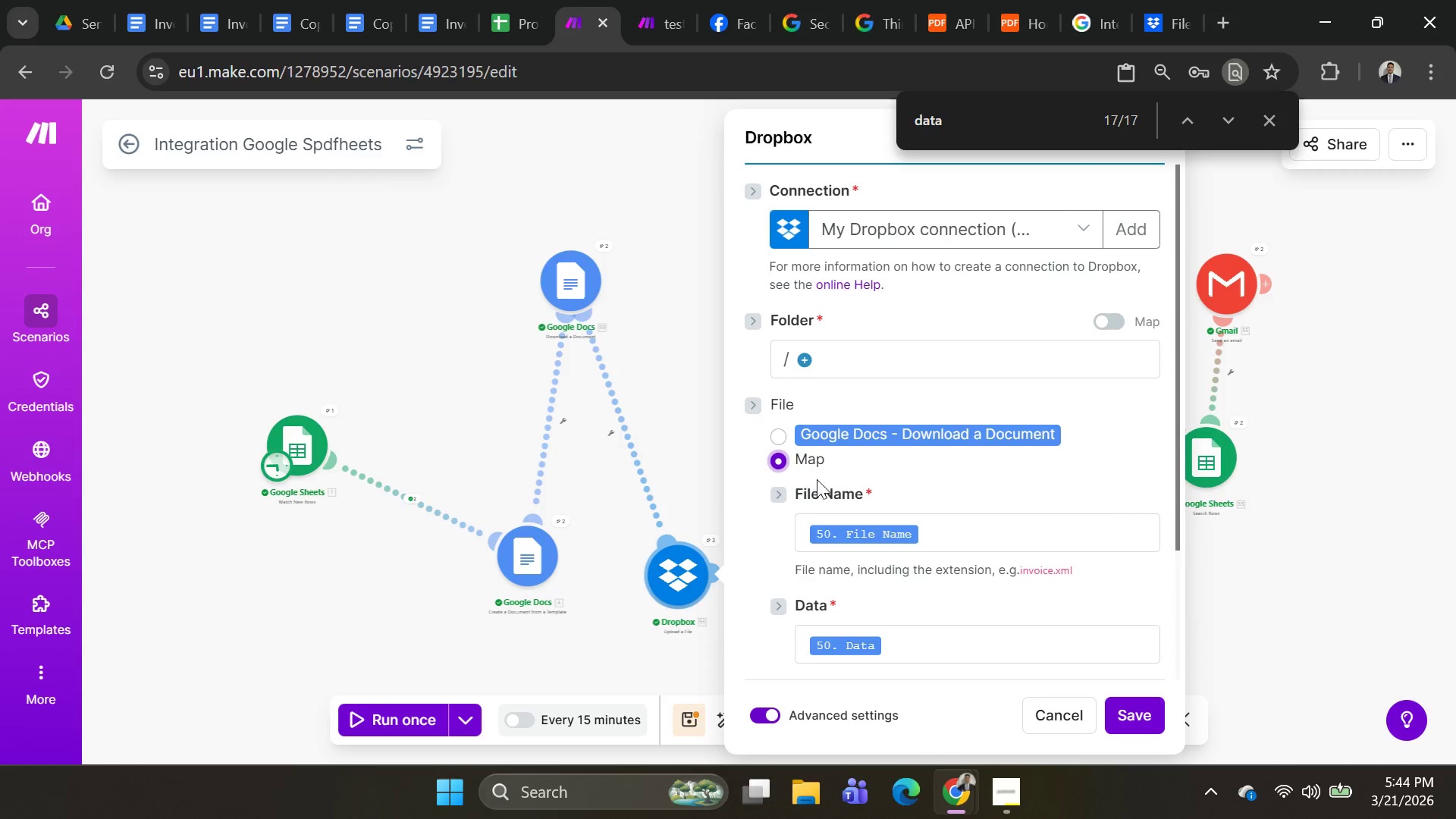 
scroll: coordinate [870, 500], scroll_direction: down, amount: 2.0
 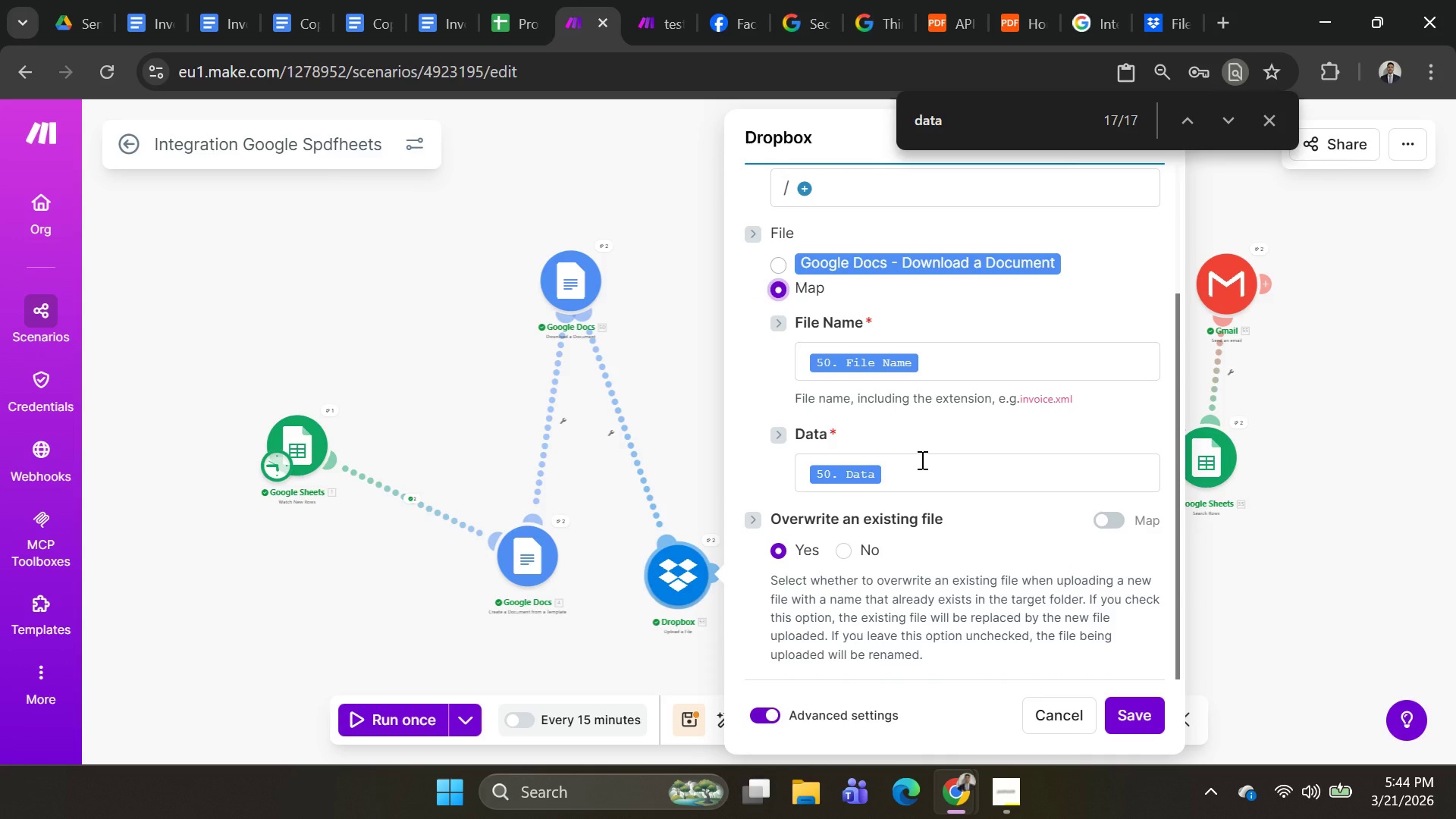 
wait(6.42)
 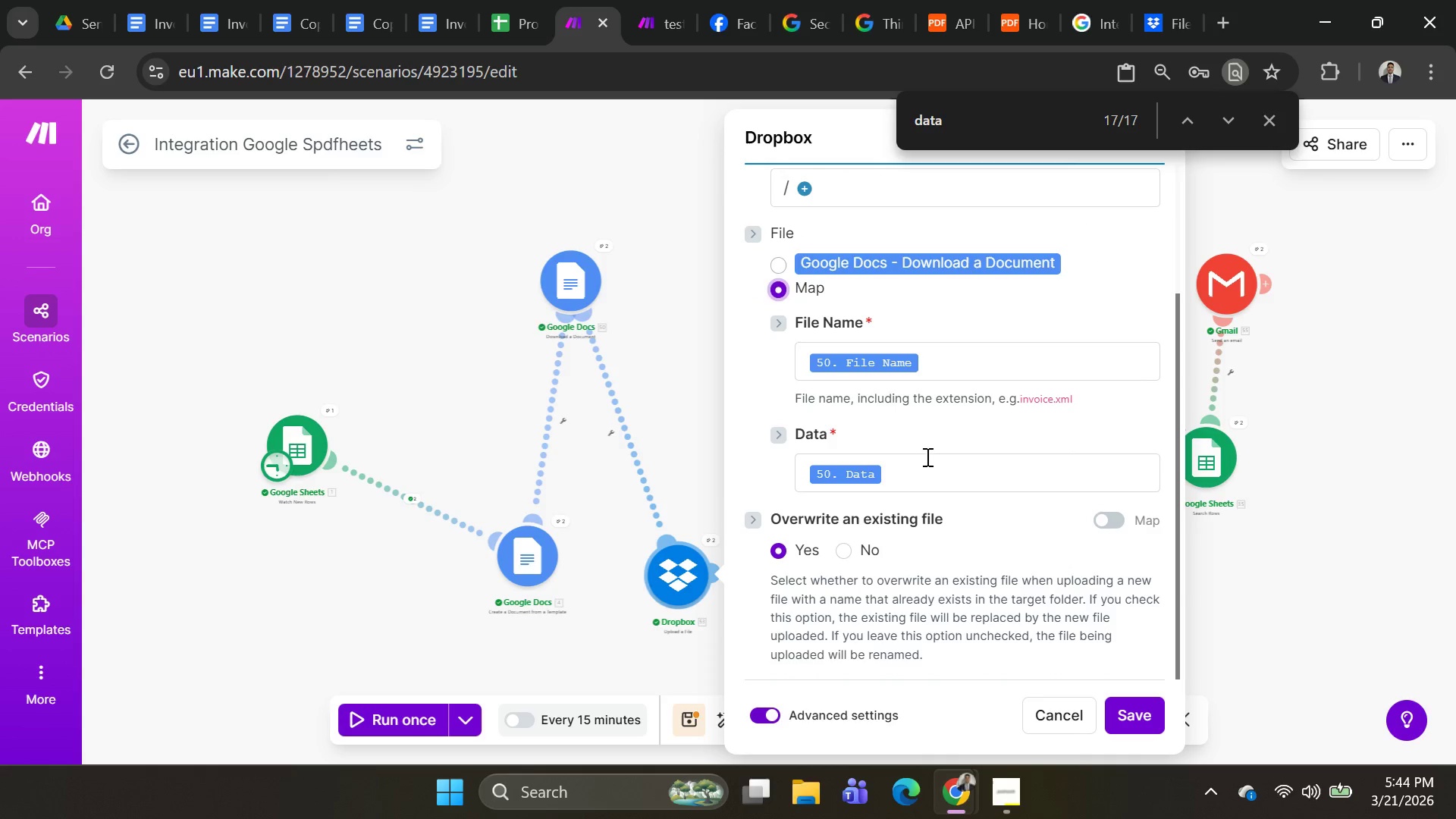 
left_click([775, 267])
 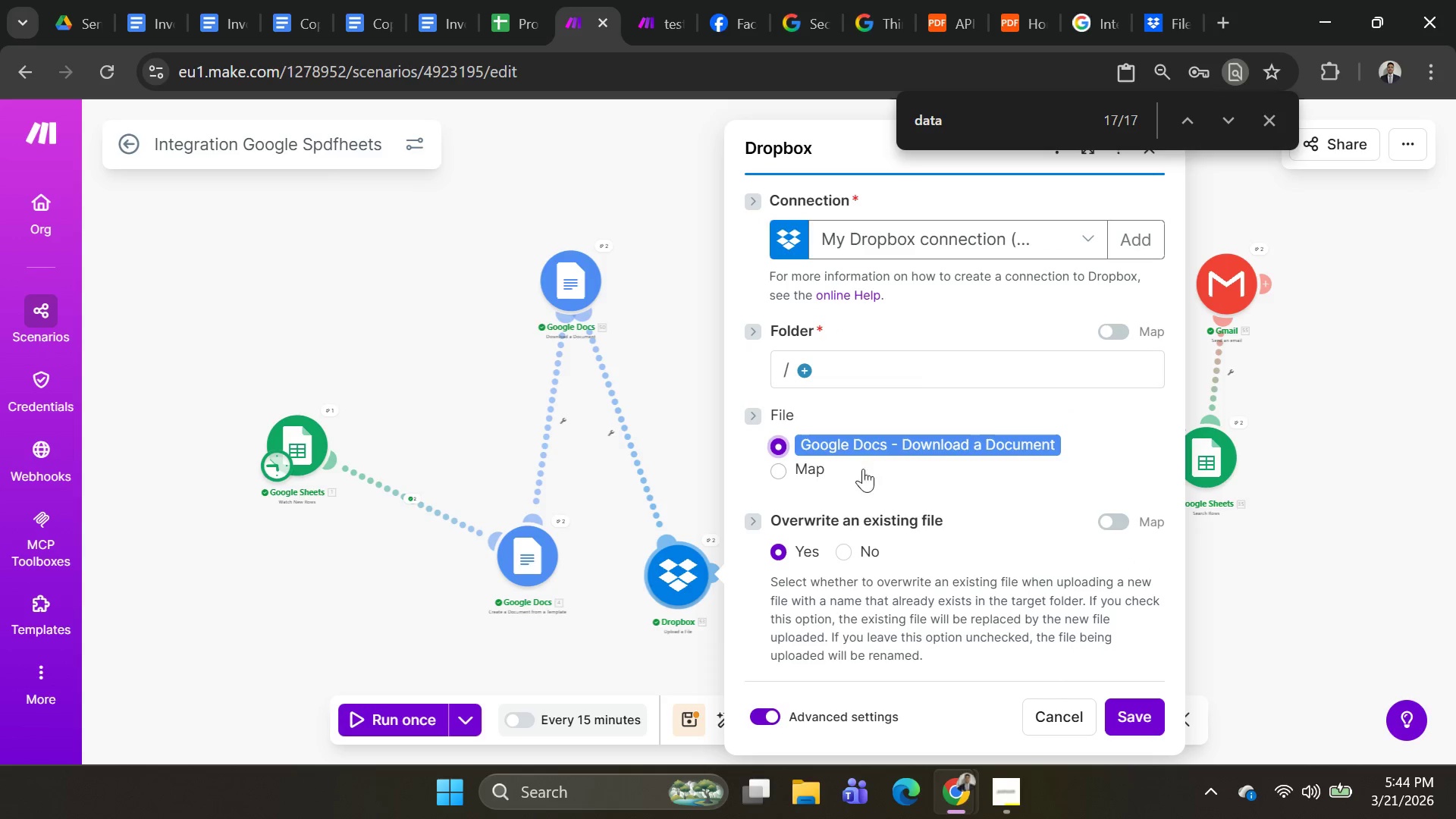 
scroll: coordinate [876, 482], scroll_direction: down, amount: 1.0
 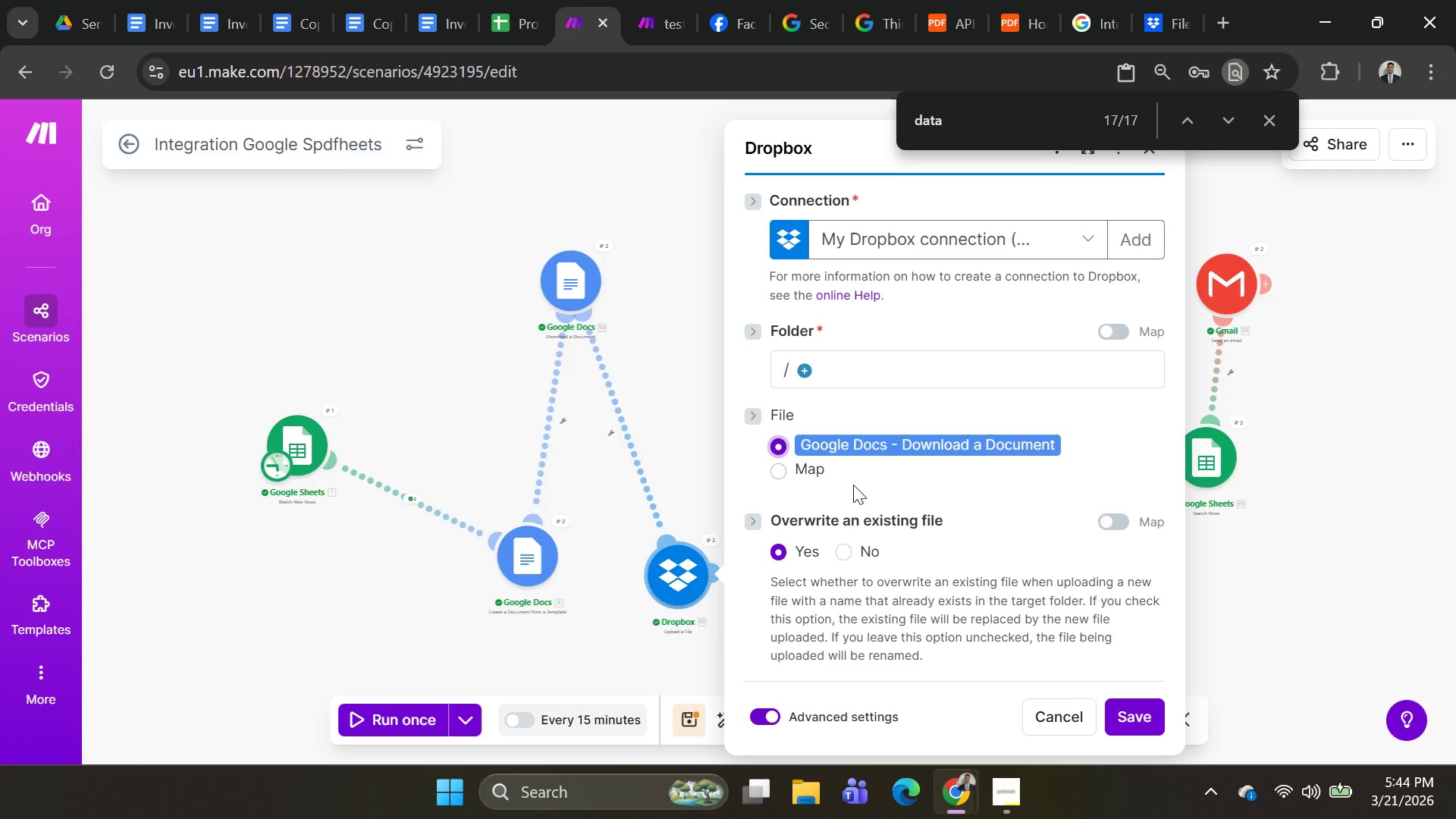 
left_click([804, 473])
 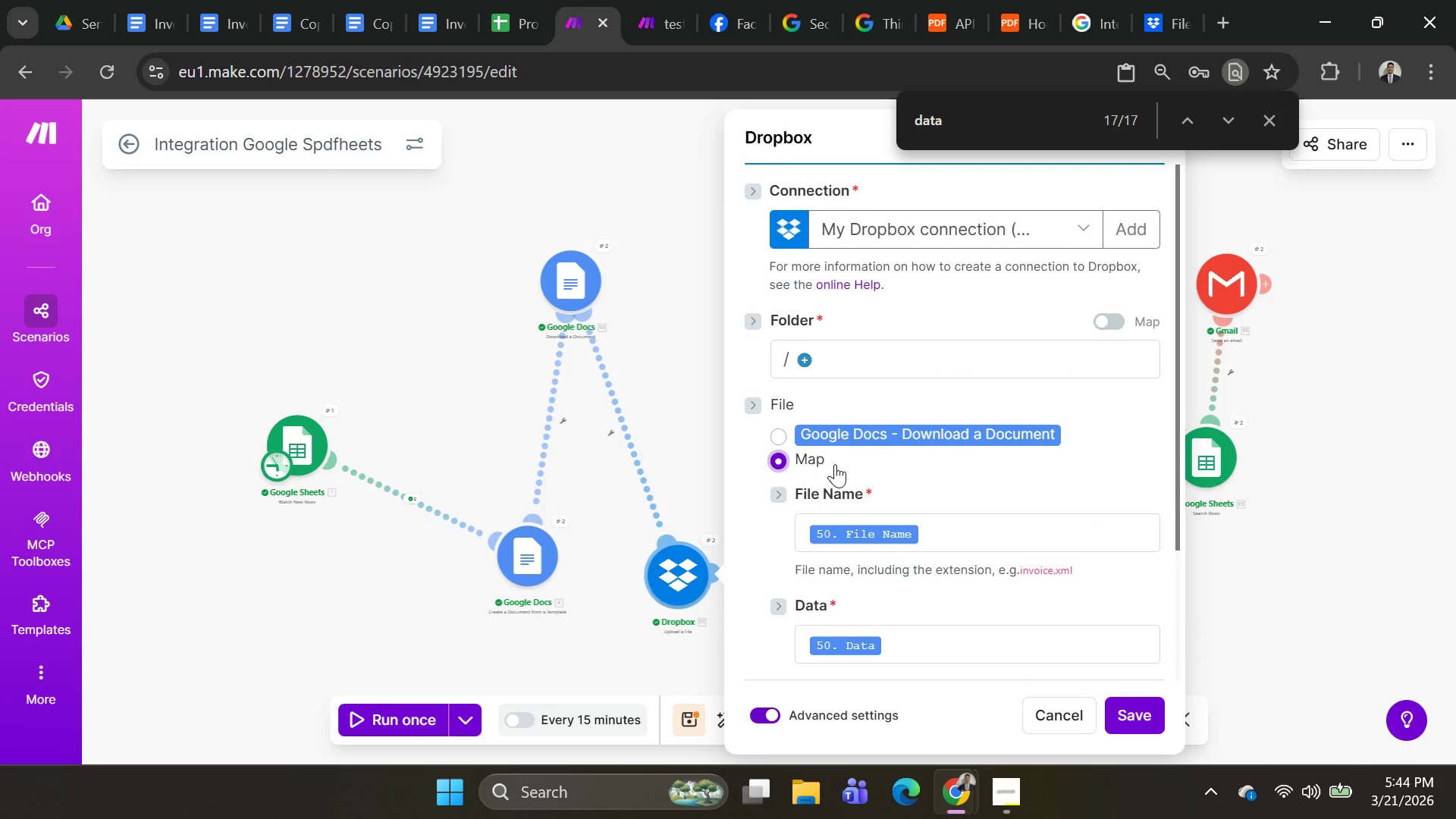 
scroll: coordinate [836, 463], scroll_direction: down, amount: 1.0
 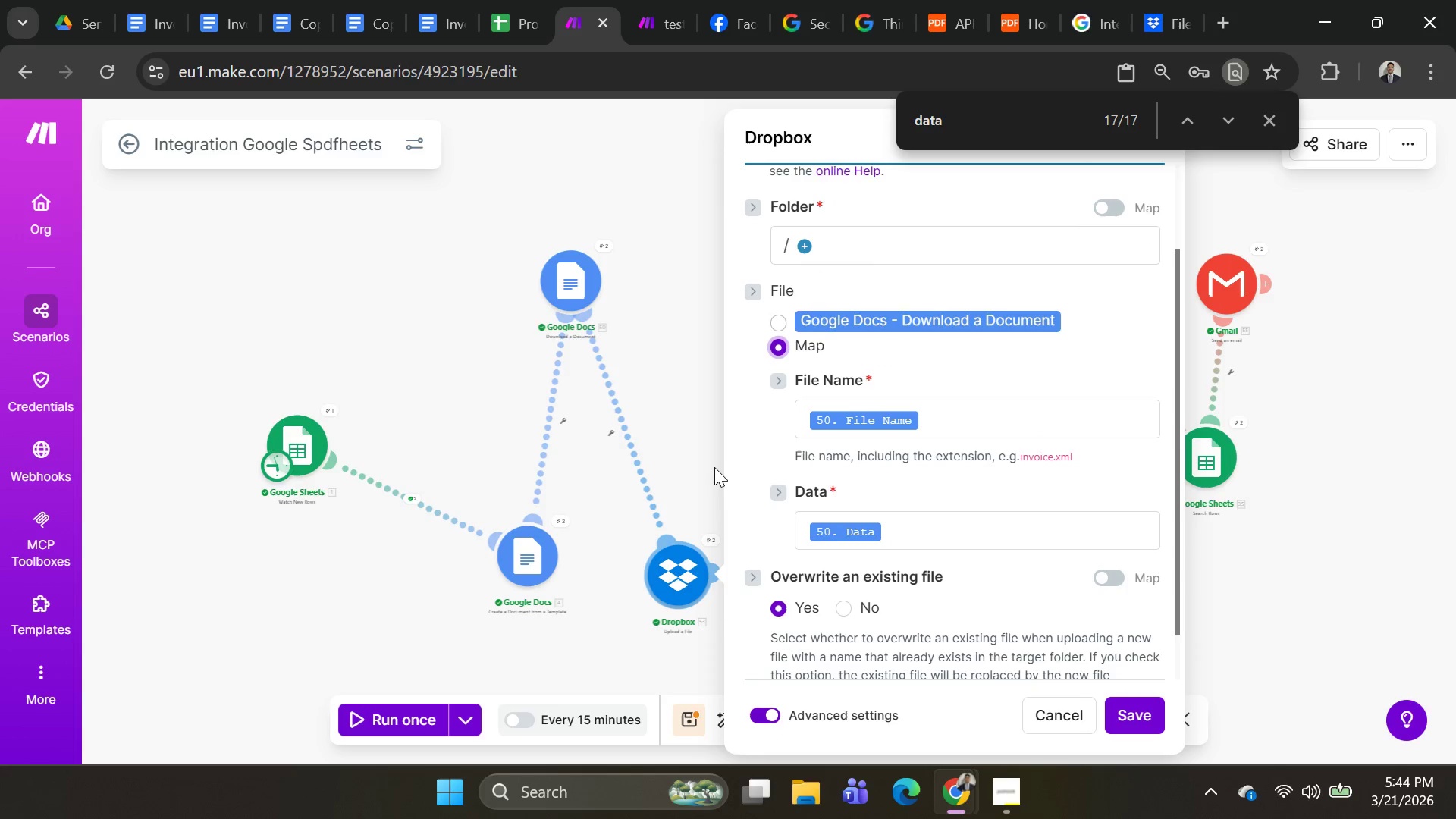 
left_click([699, 467])
 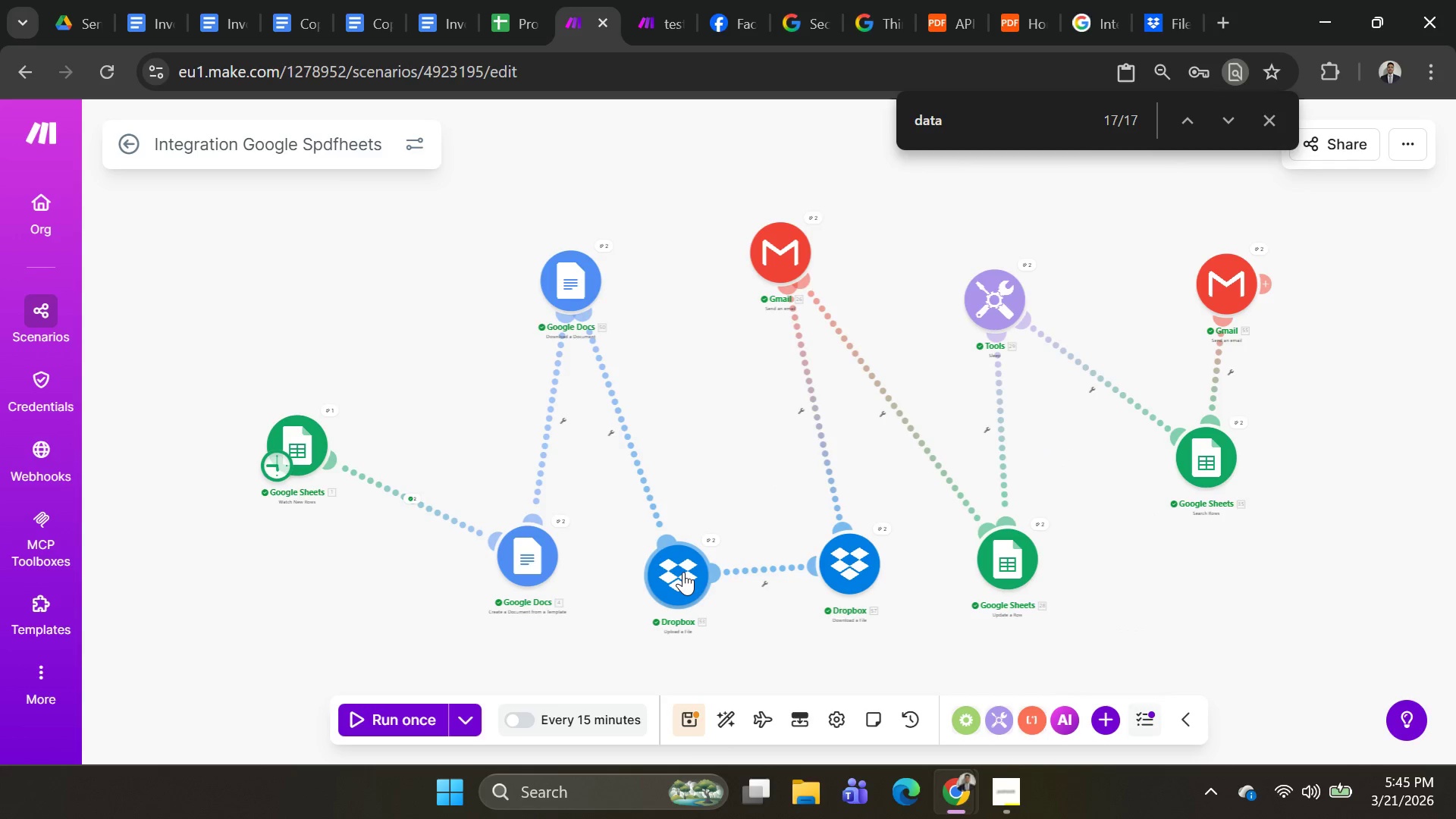 
left_click([698, 585])
 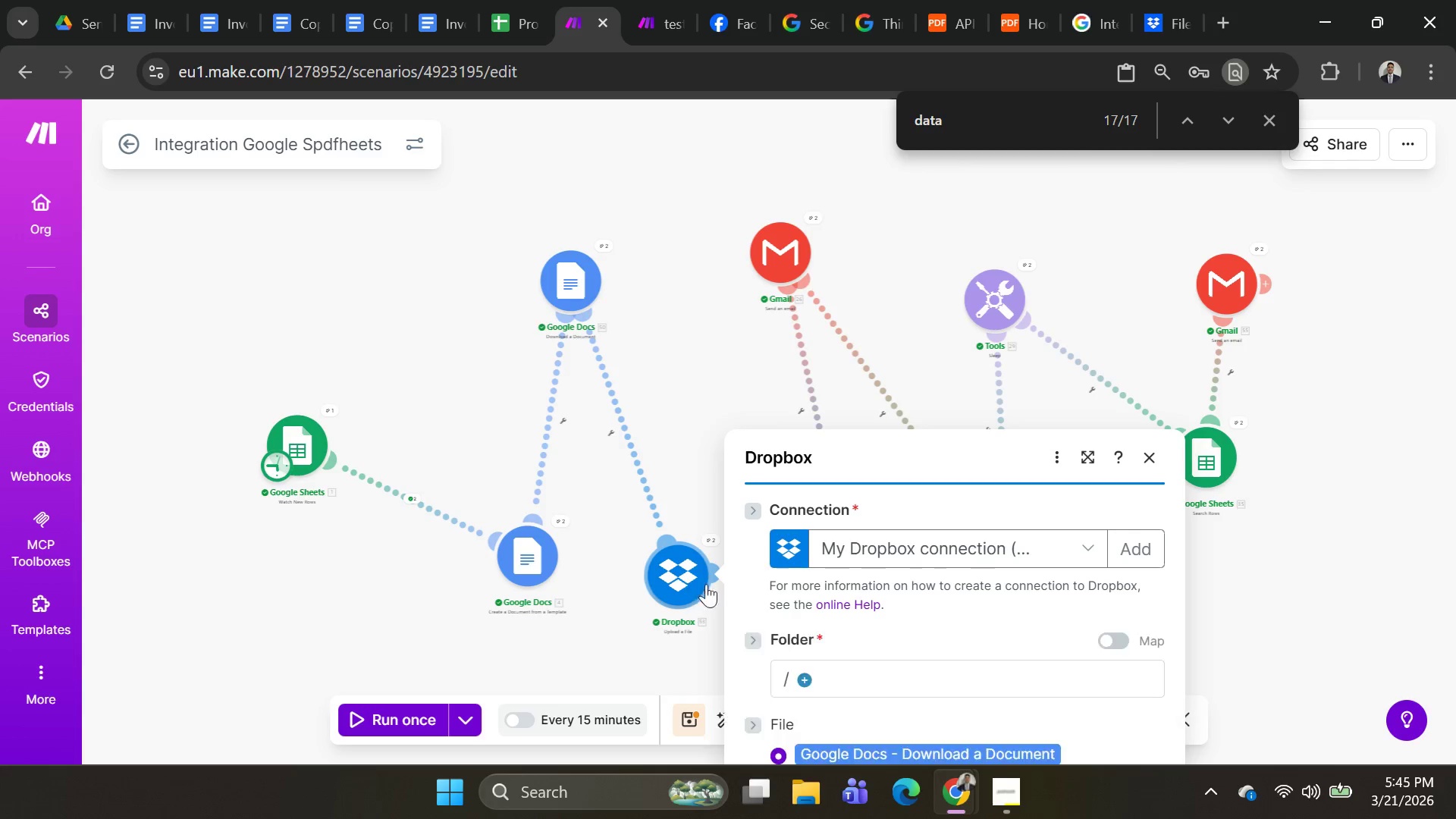 
scroll: coordinate [1002, 475], scroll_direction: down, amount: 5.0
 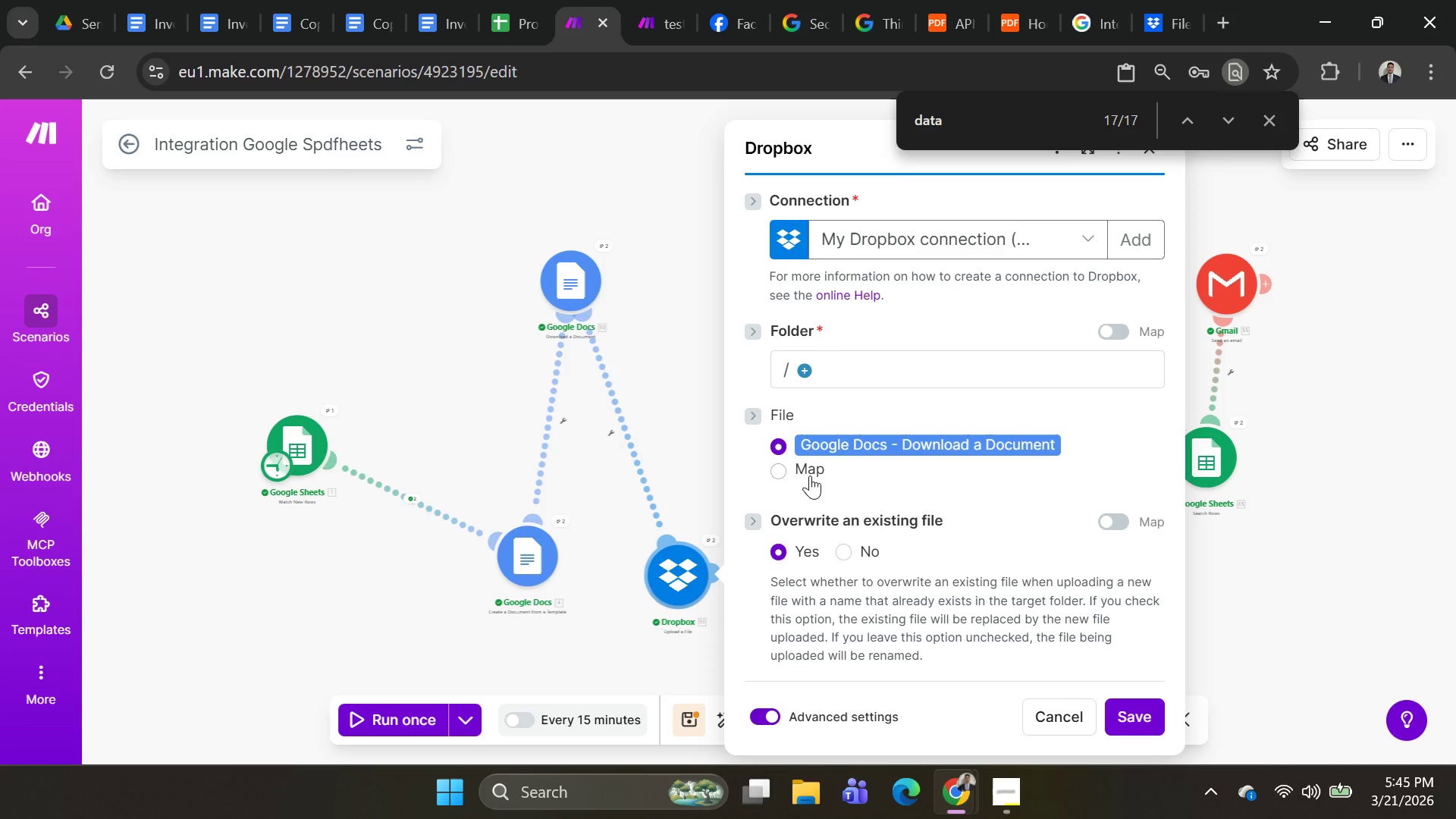 
left_click([789, 472])
 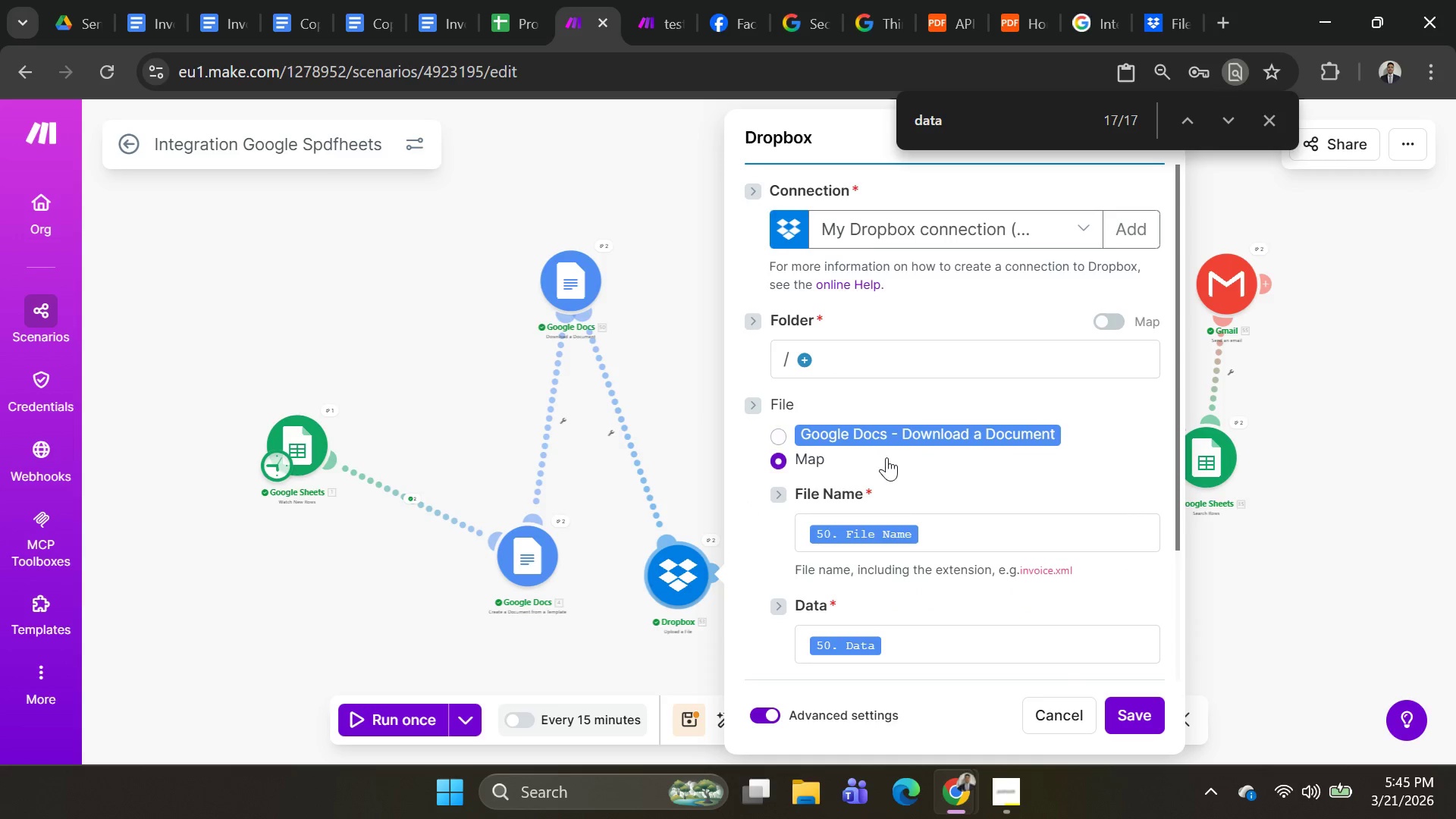 
scroll: coordinate [893, 457], scroll_direction: down, amount: 4.0
 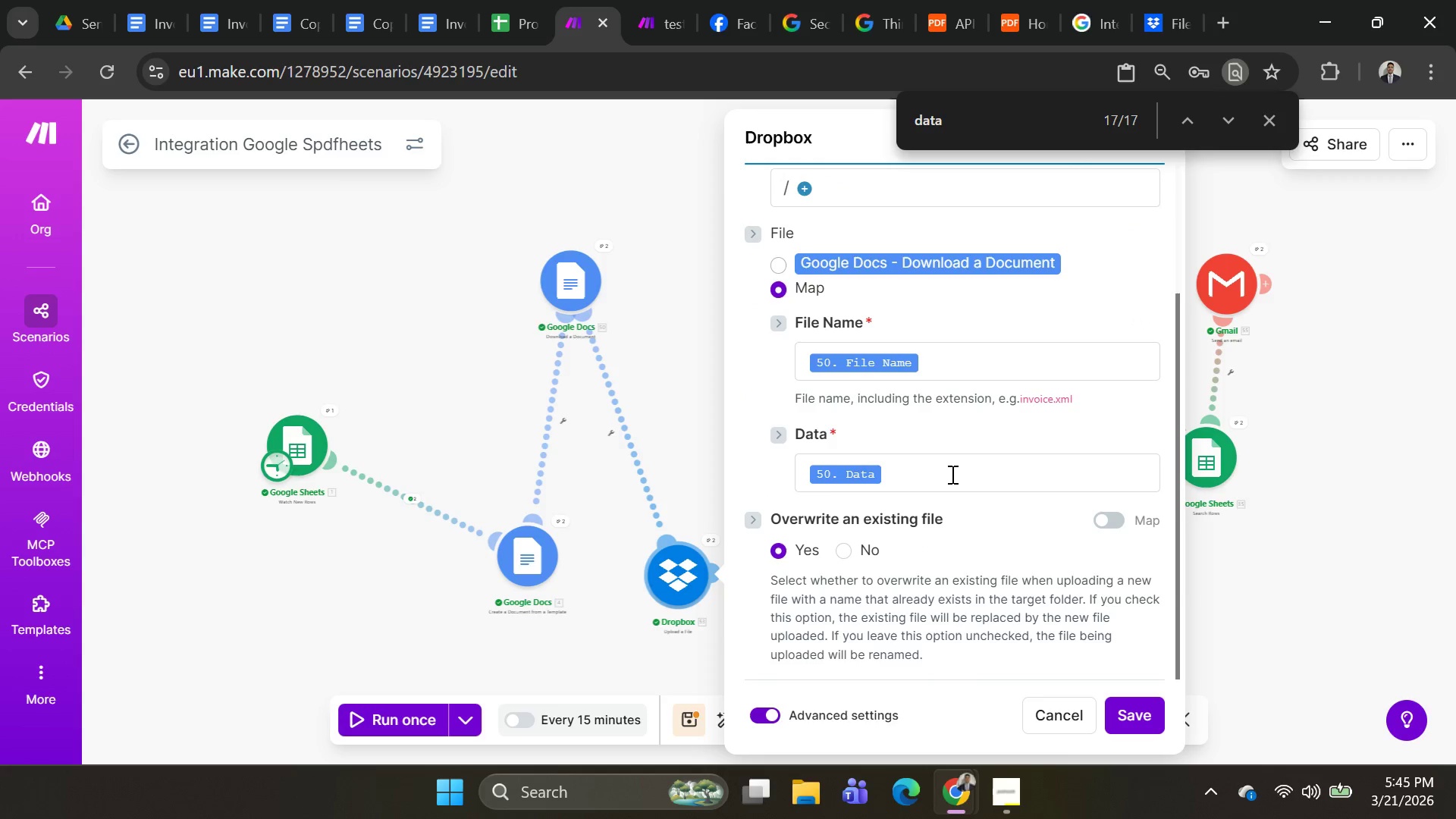 
wait(7.67)
 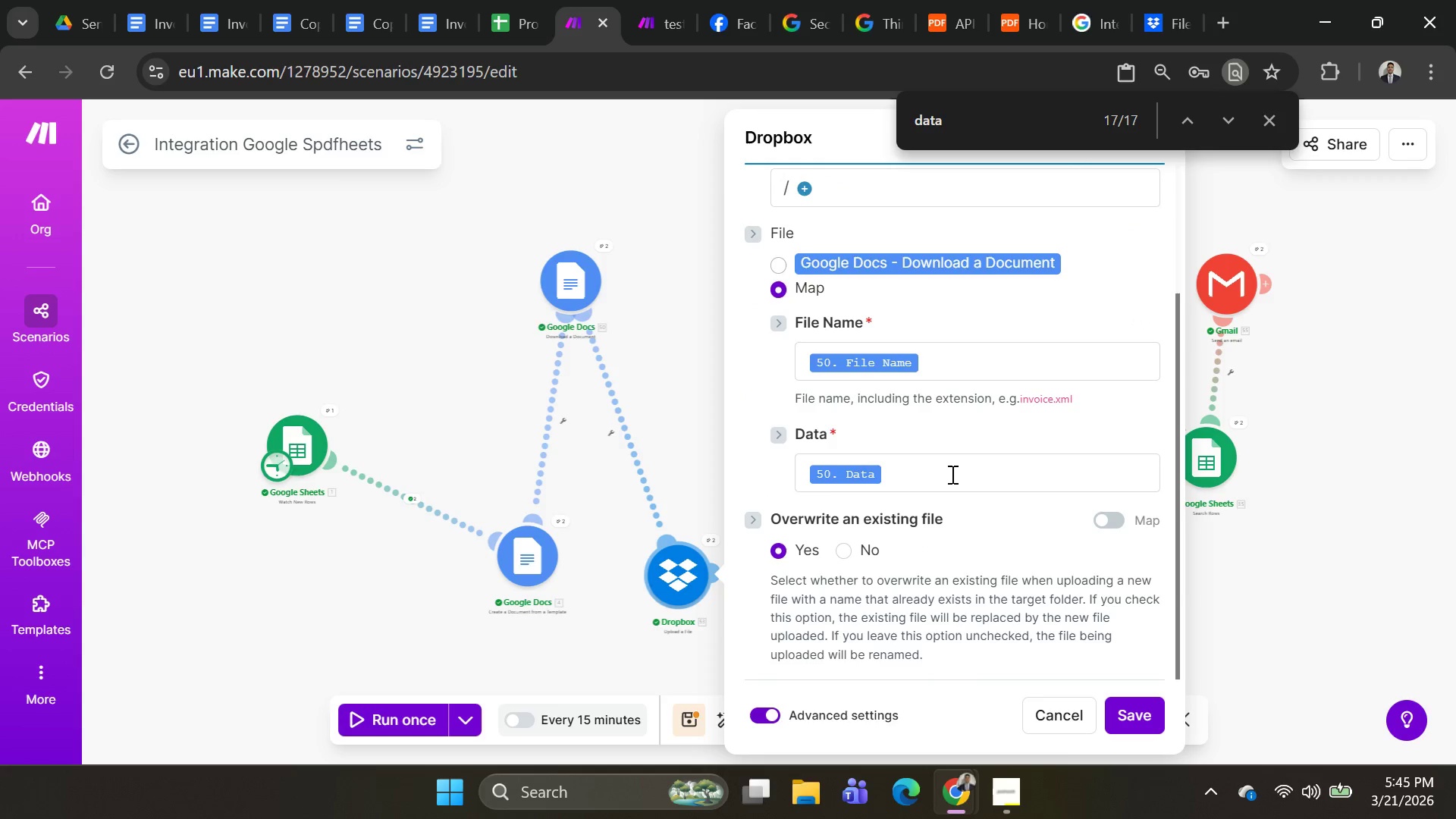 
key(Alt+AltLeft)
 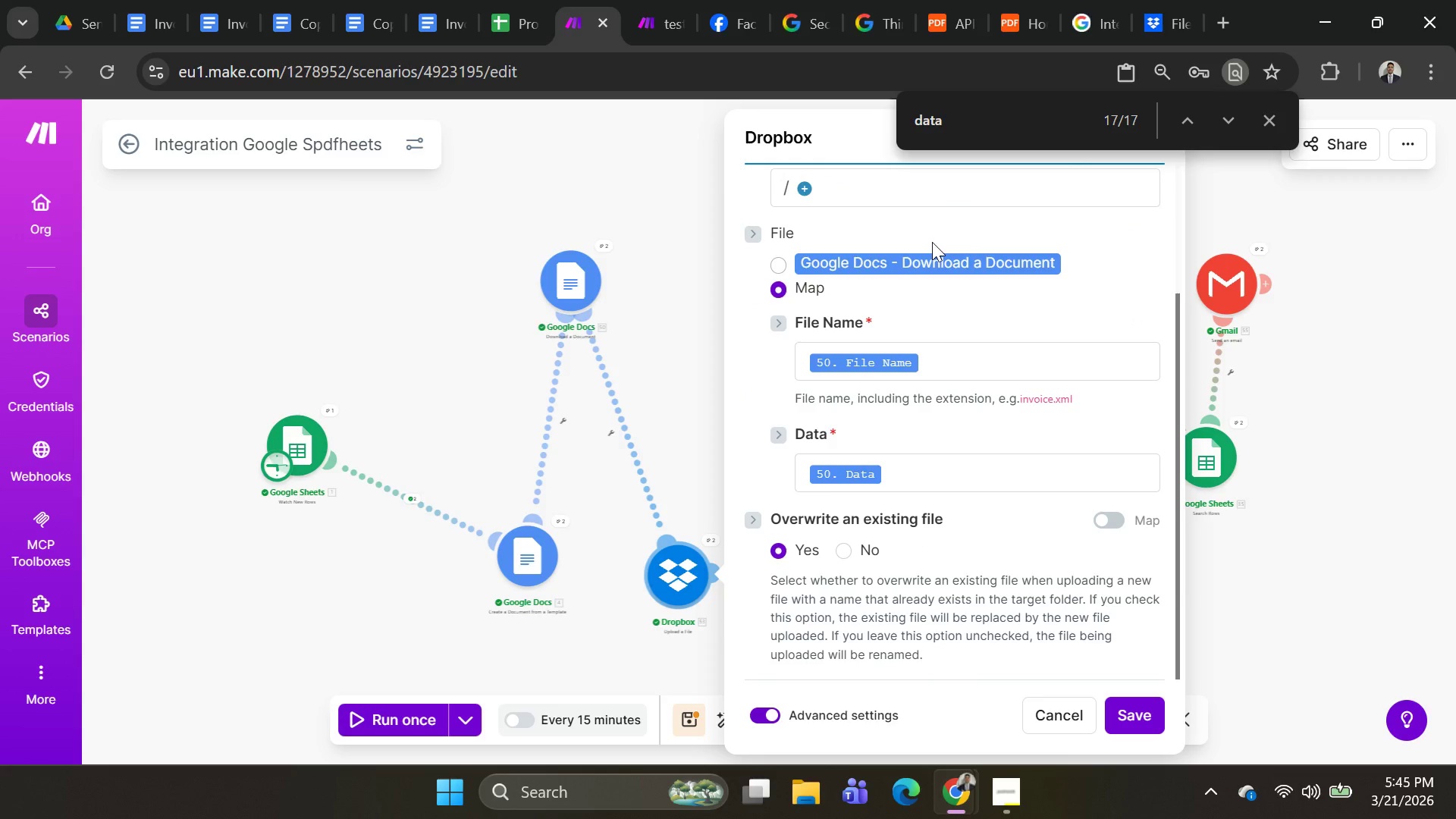 
key(Alt+Tab)